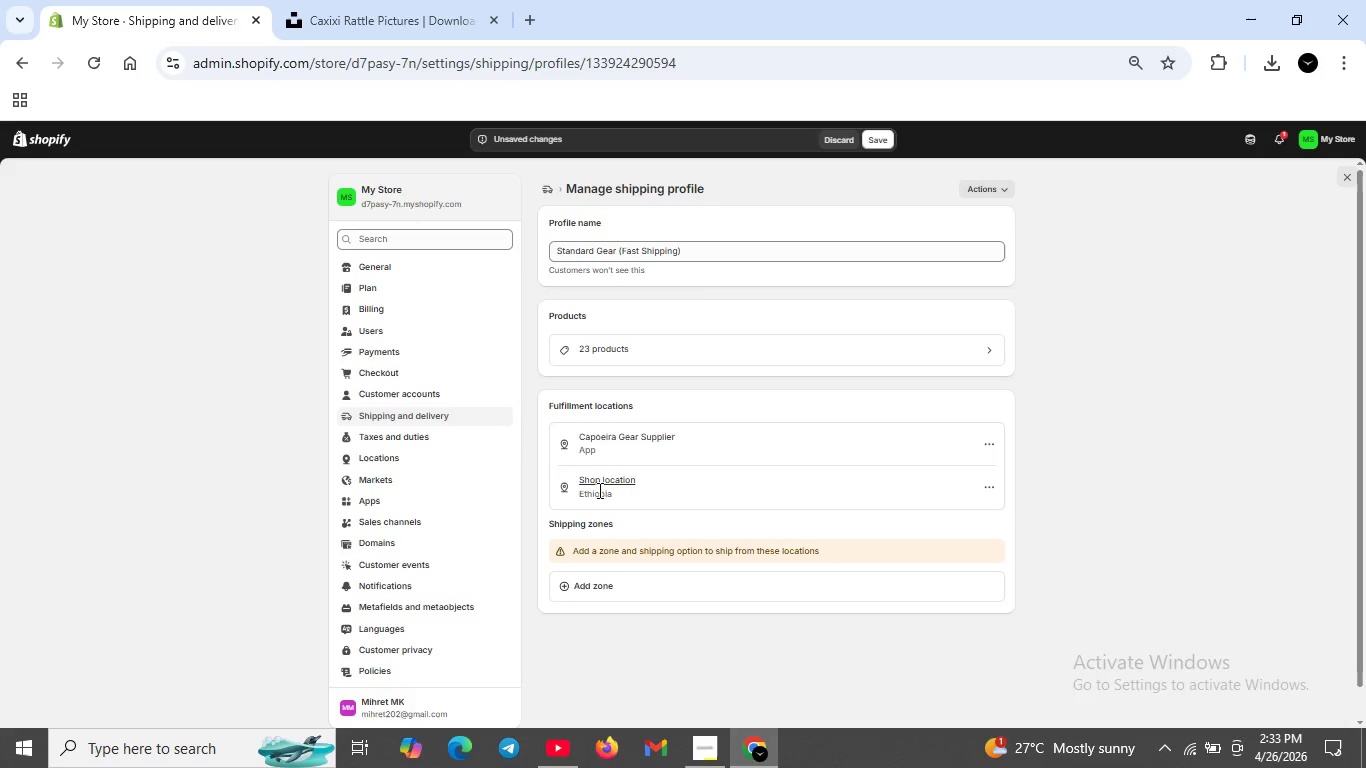 
left_click([601, 480])
 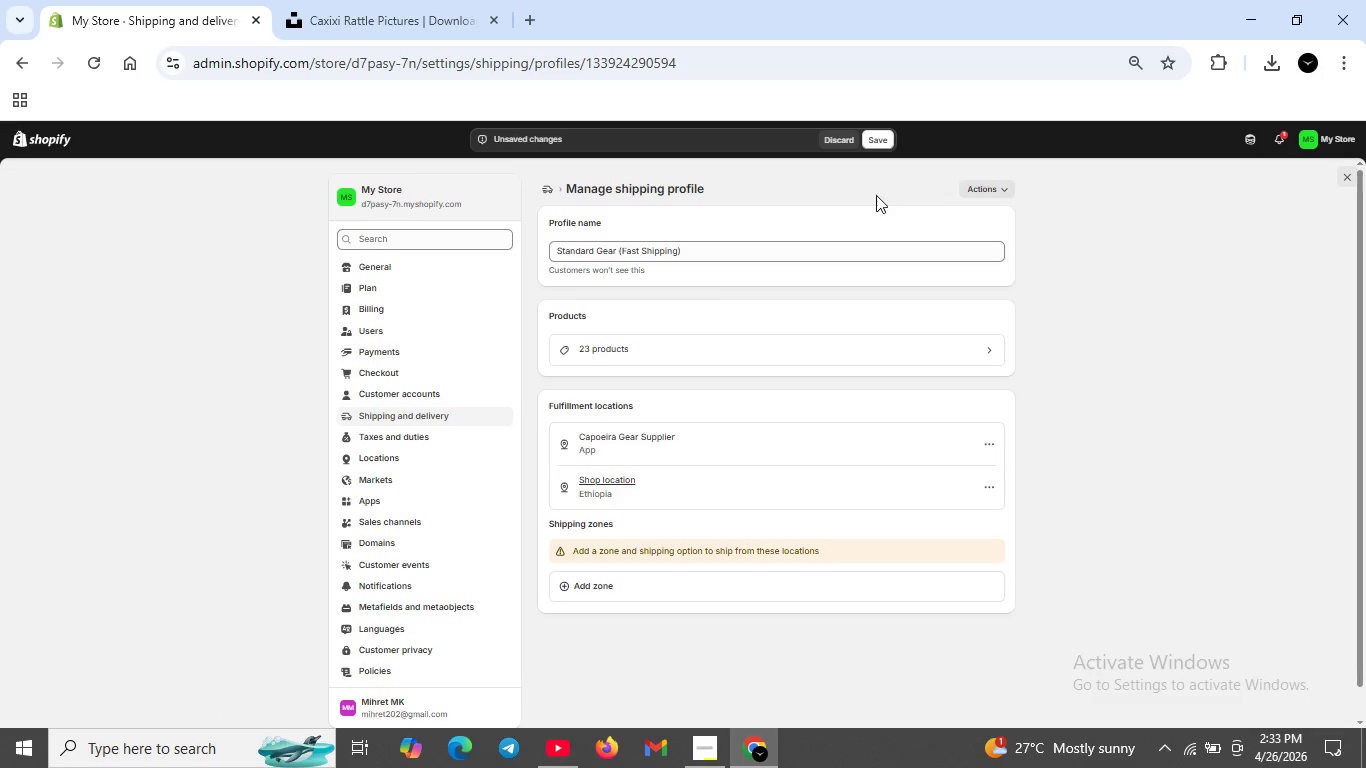 
left_click([879, 134])
 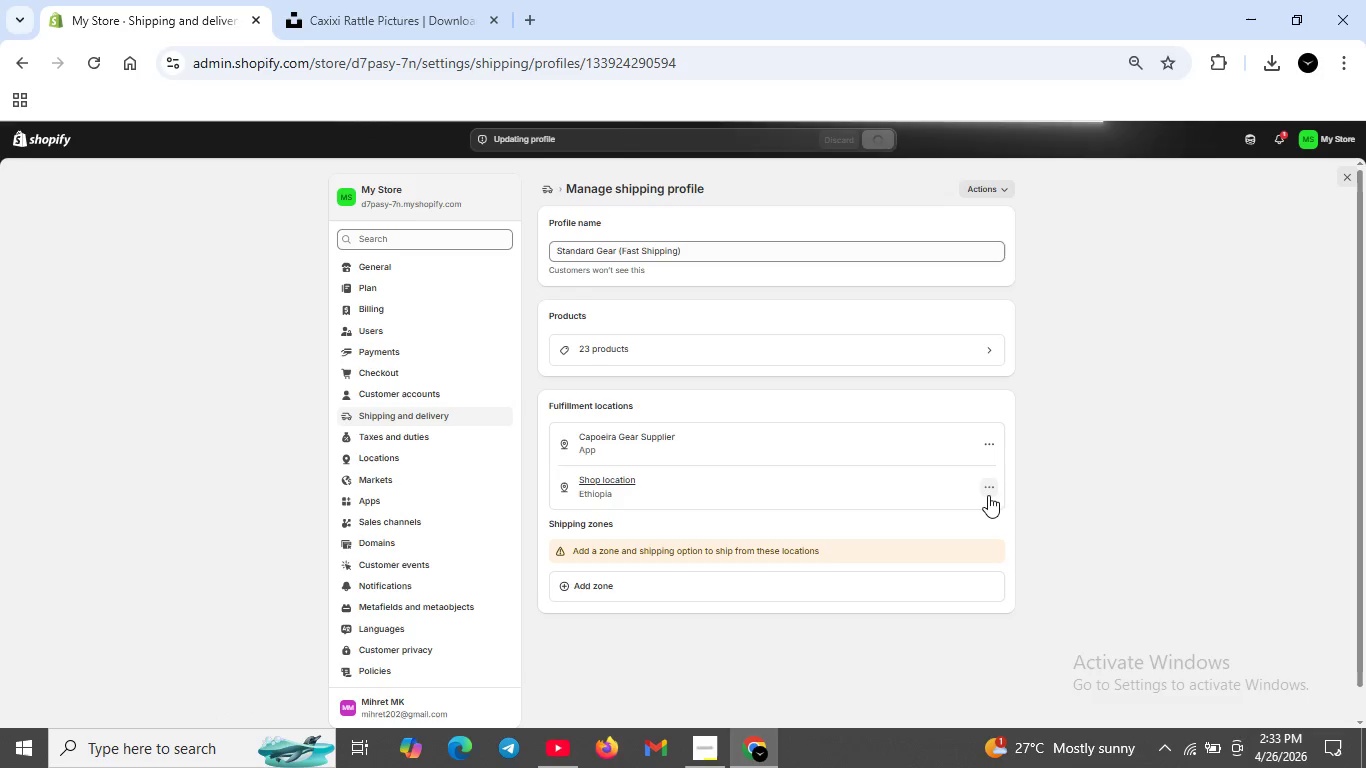 
left_click([990, 486])
 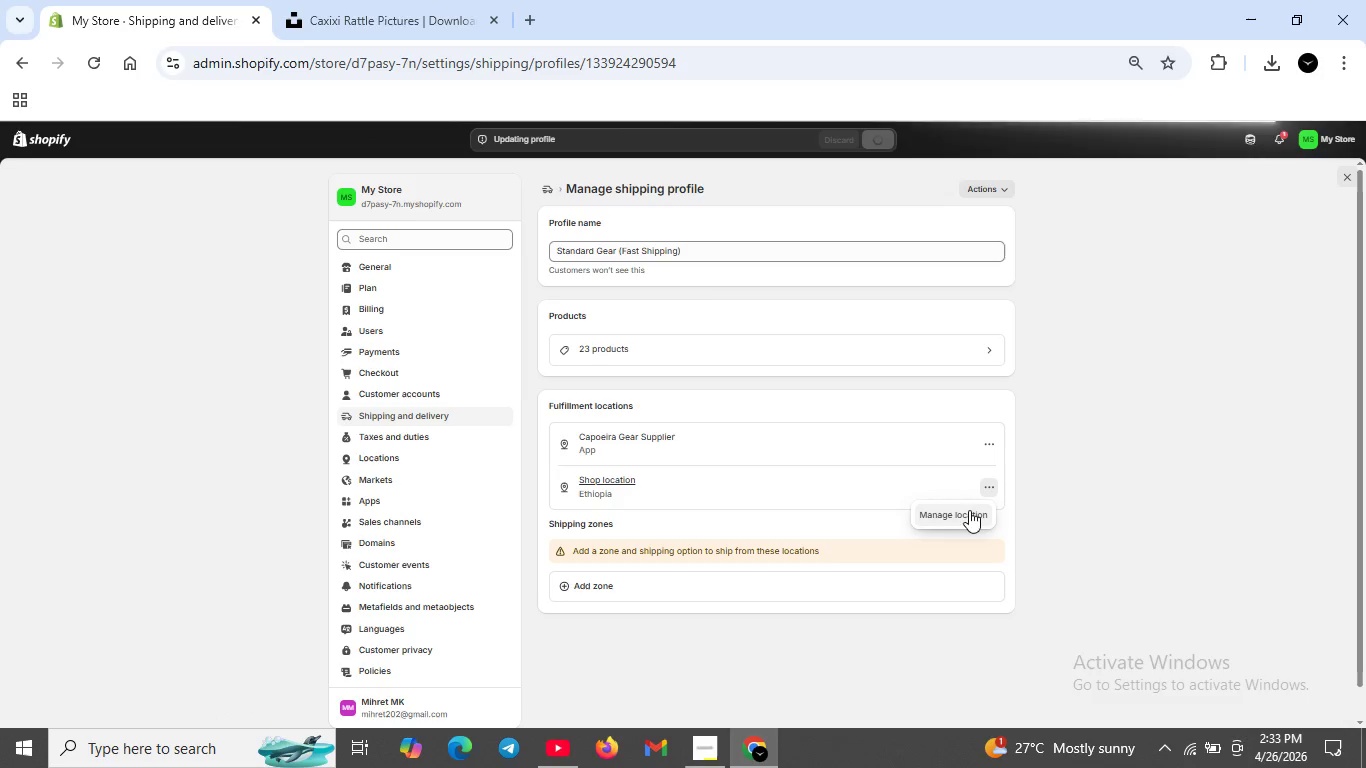 
left_click([968, 511])
 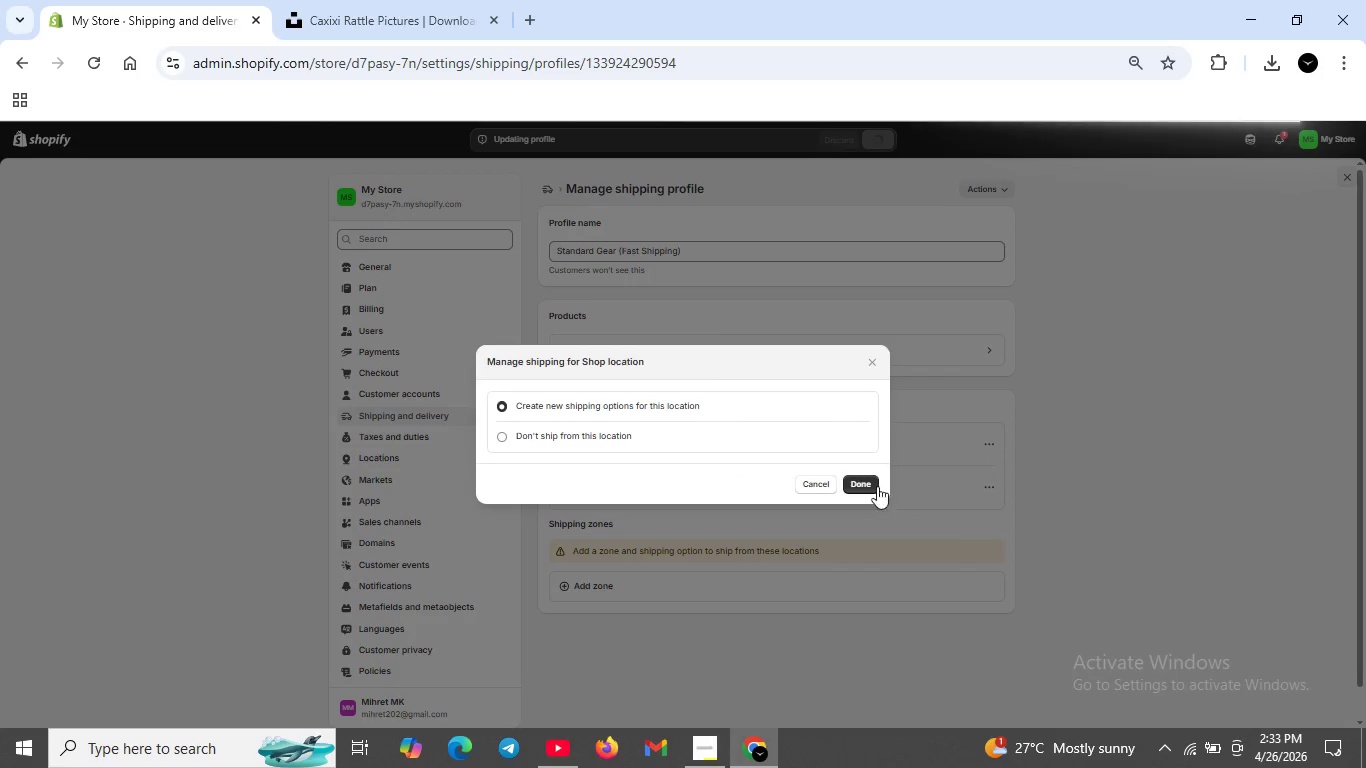 
left_click([876, 486])
 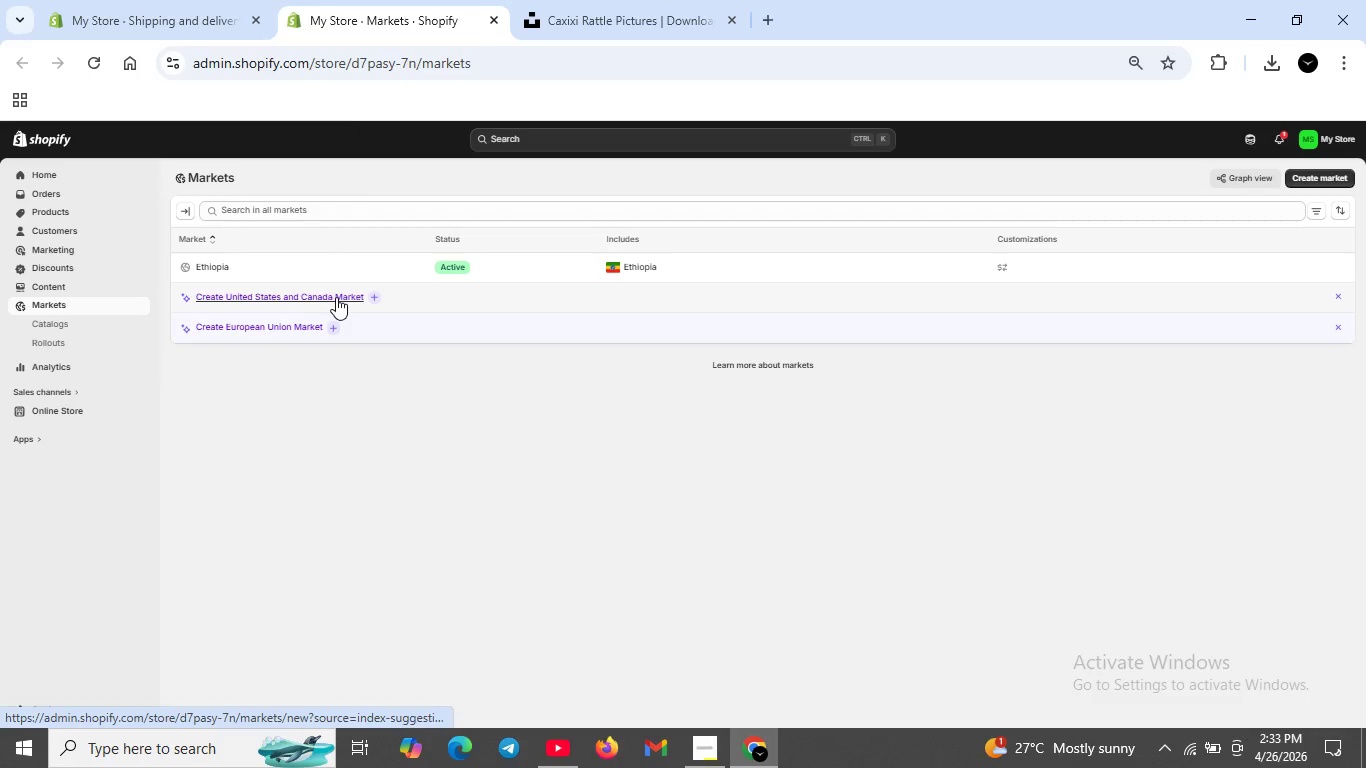 
wait(18.53)
 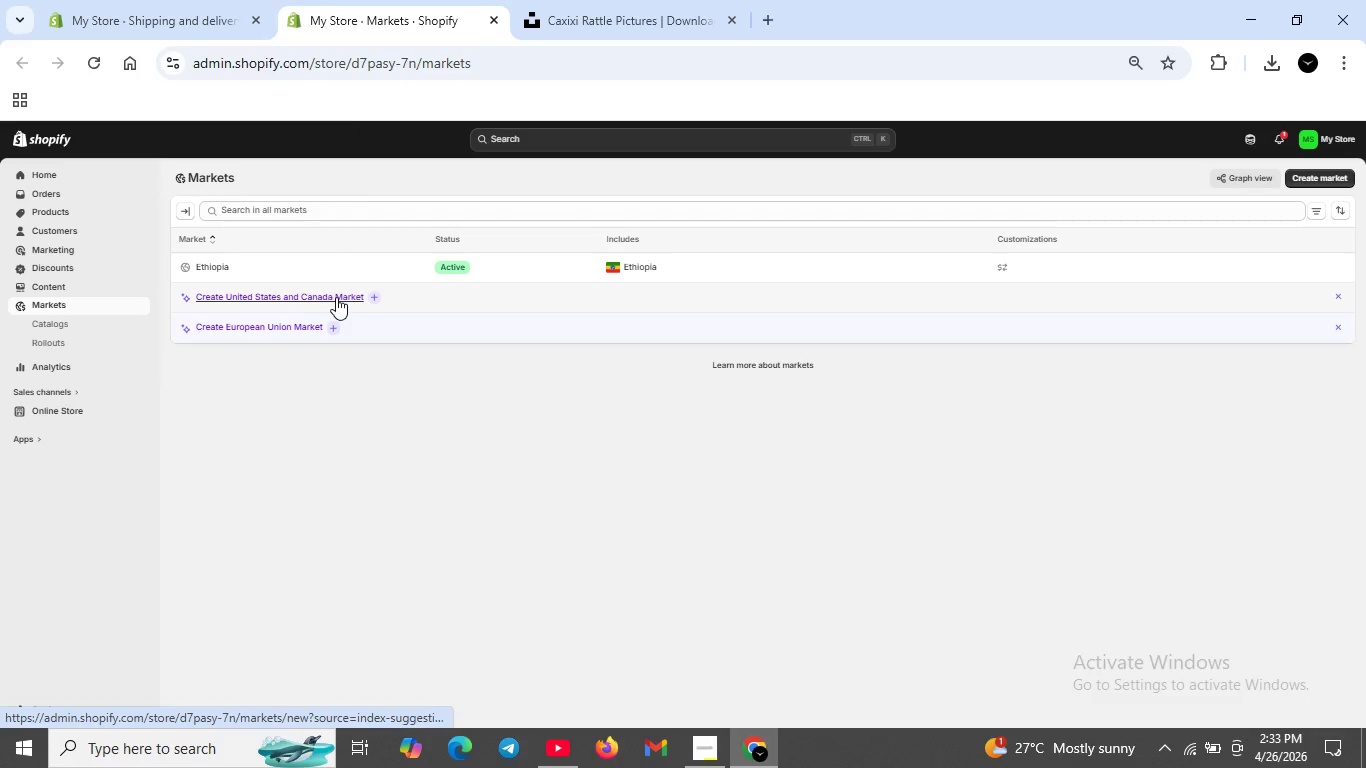 
left_click([876, 143])
 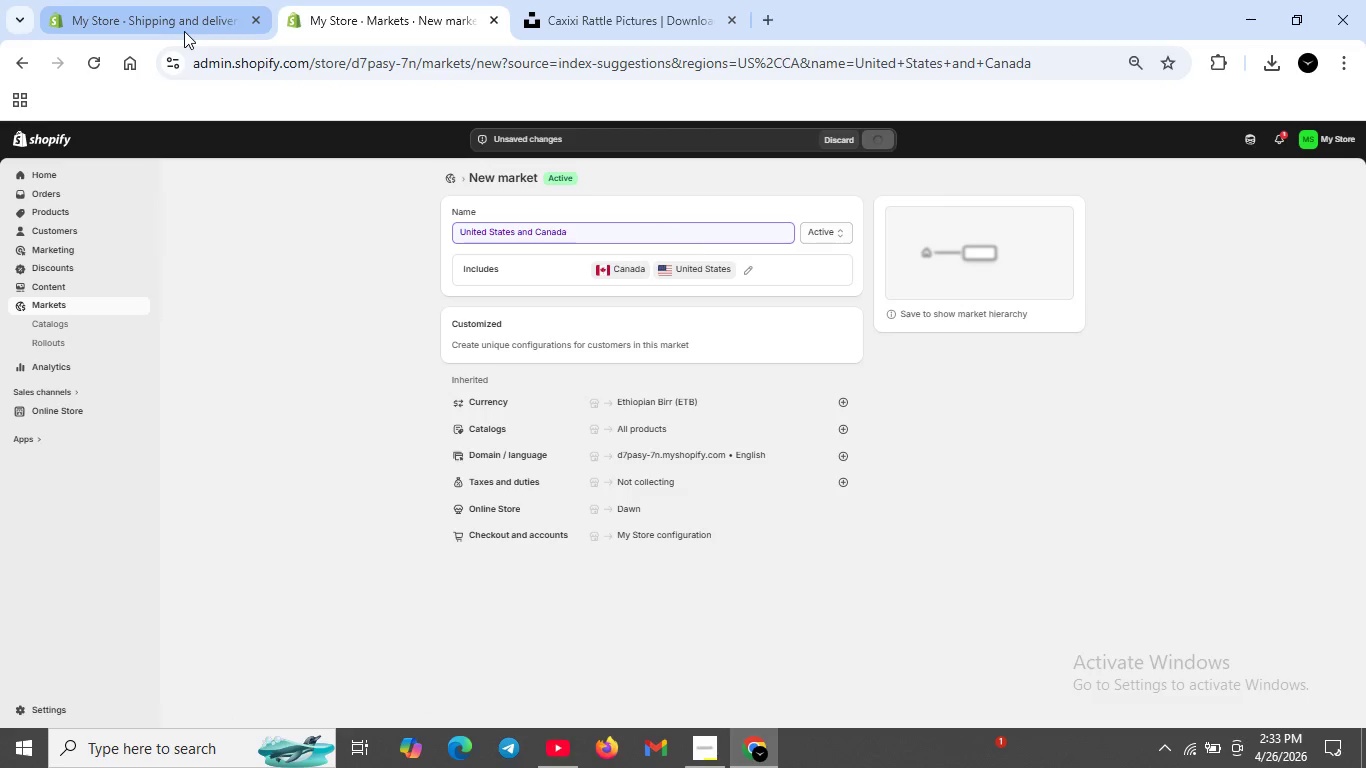 
left_click([184, 31])
 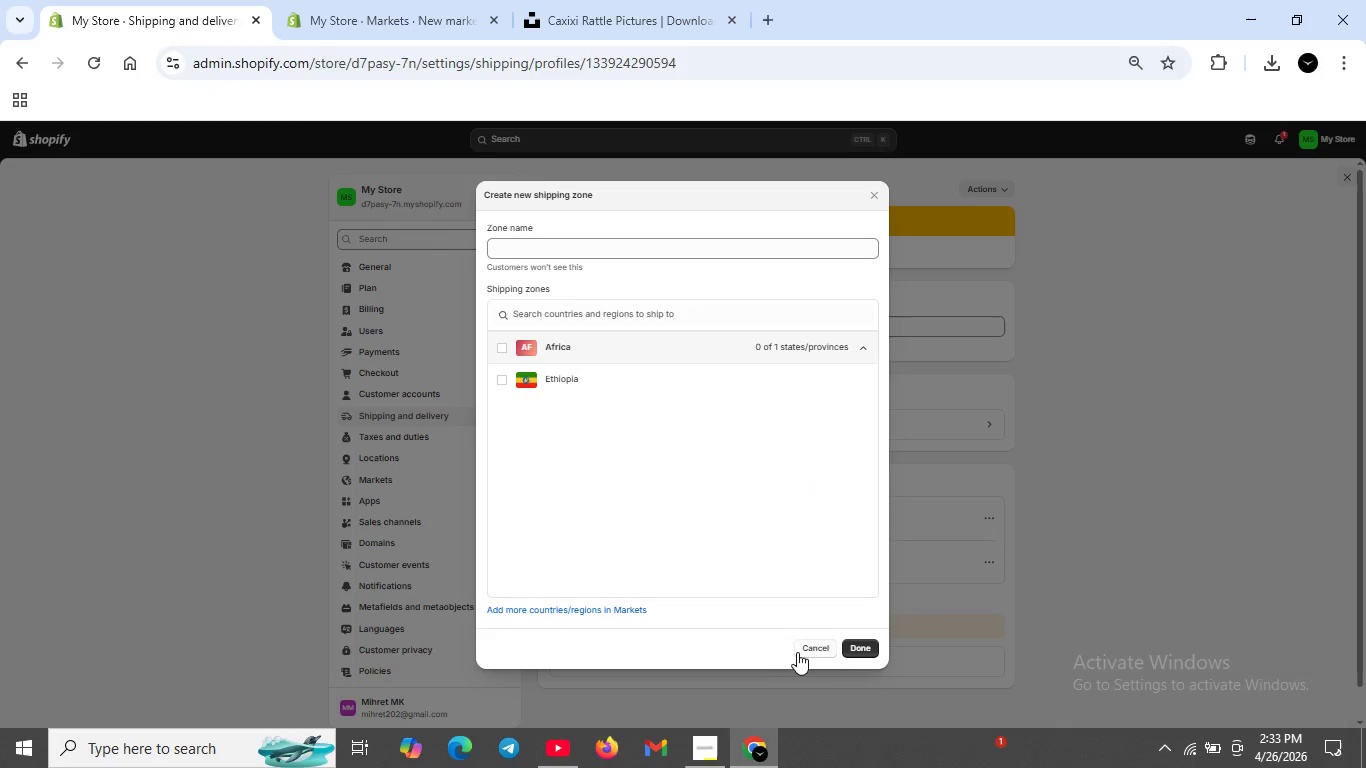 
left_click([820, 652])
 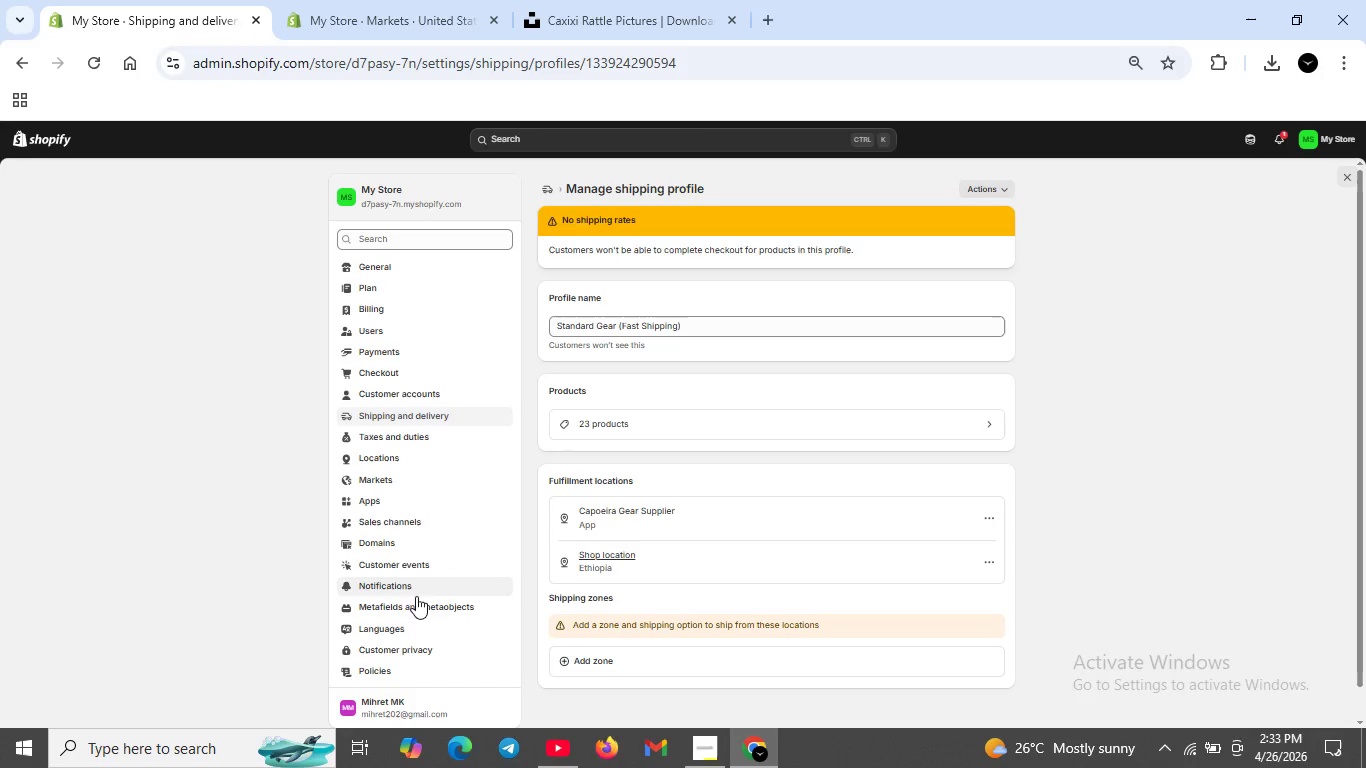 
left_click([408, 458])
 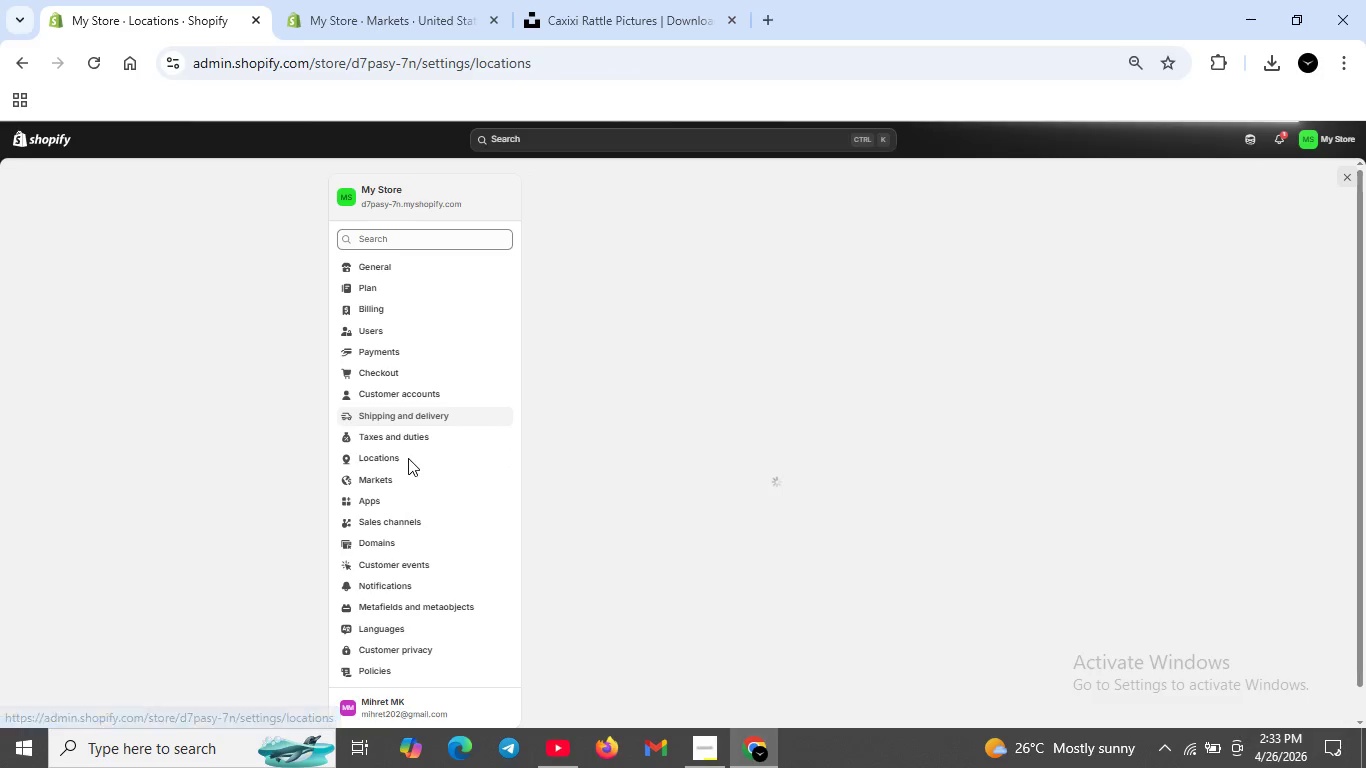 
wait(11.76)
 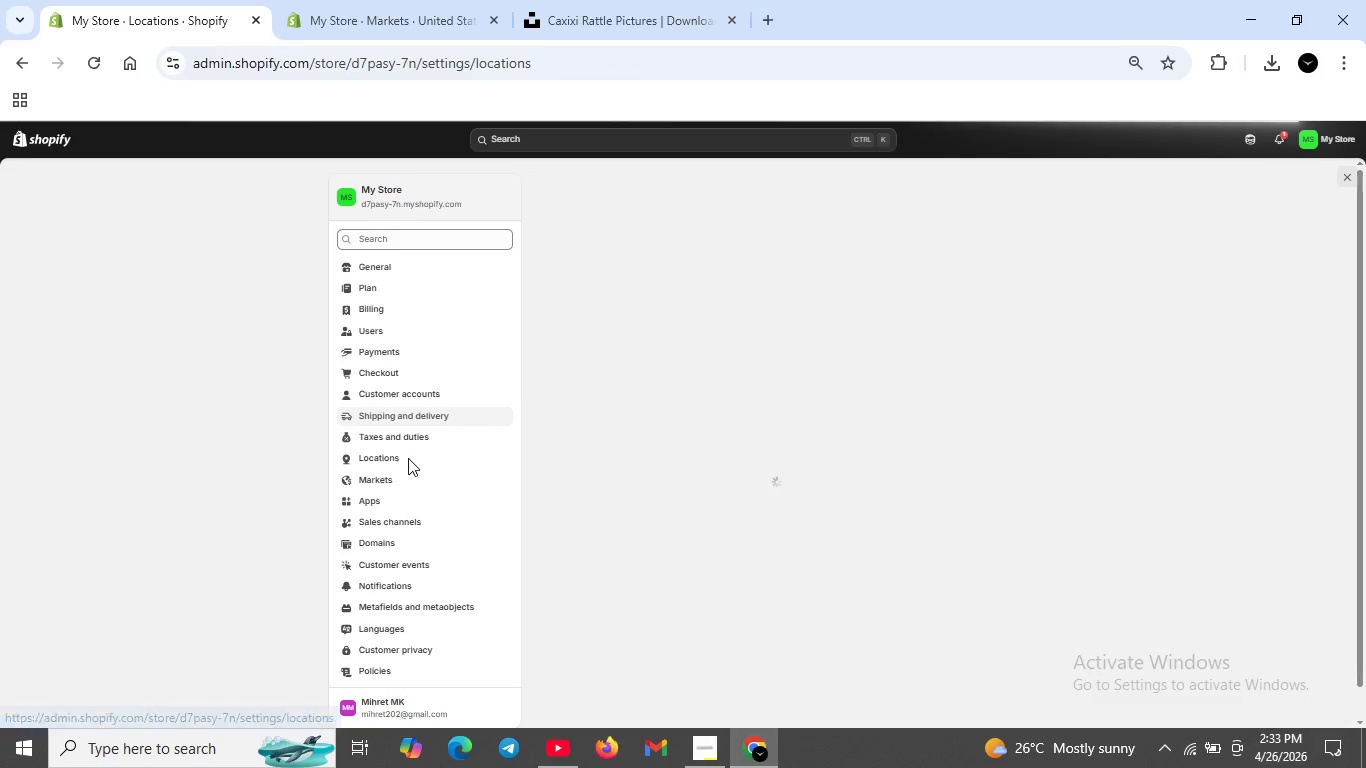 
left_click([975, 229])
 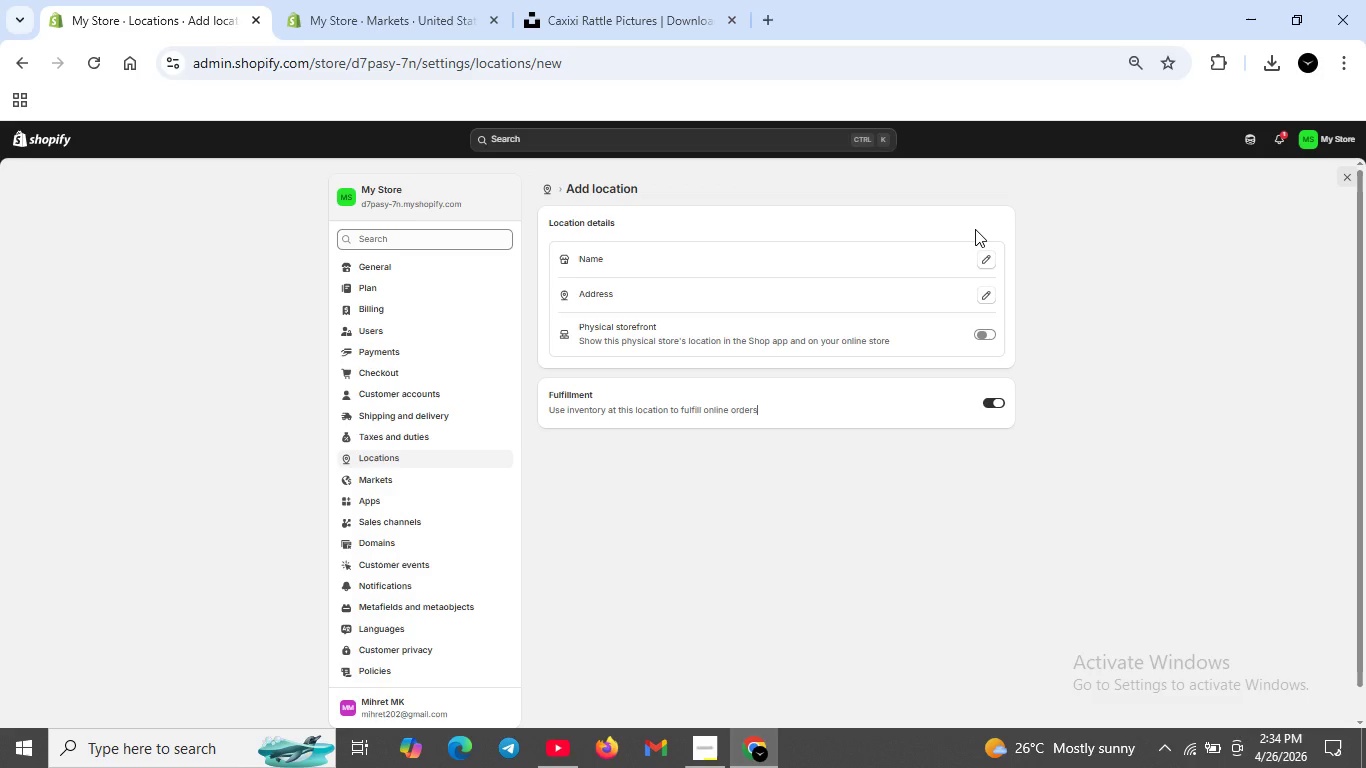 
wait(11.45)
 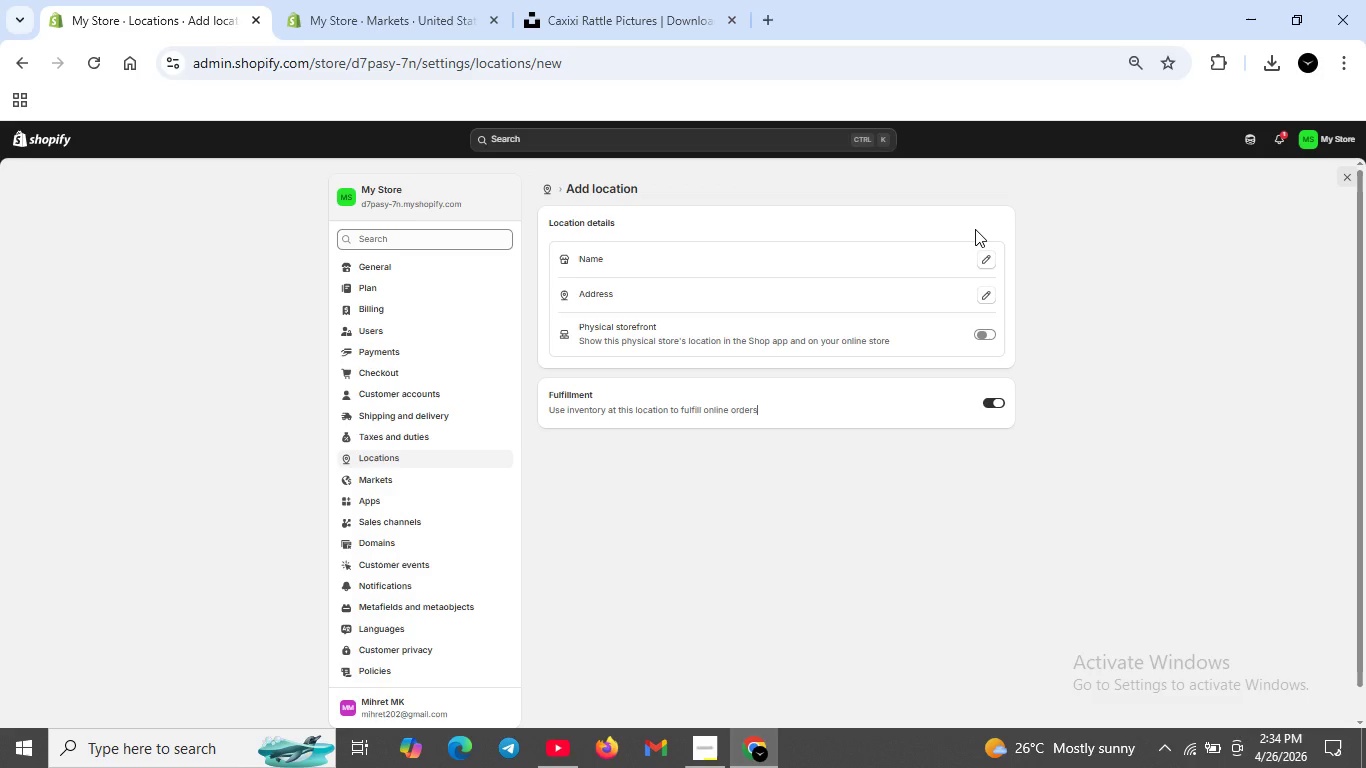 
left_click([987, 260])
 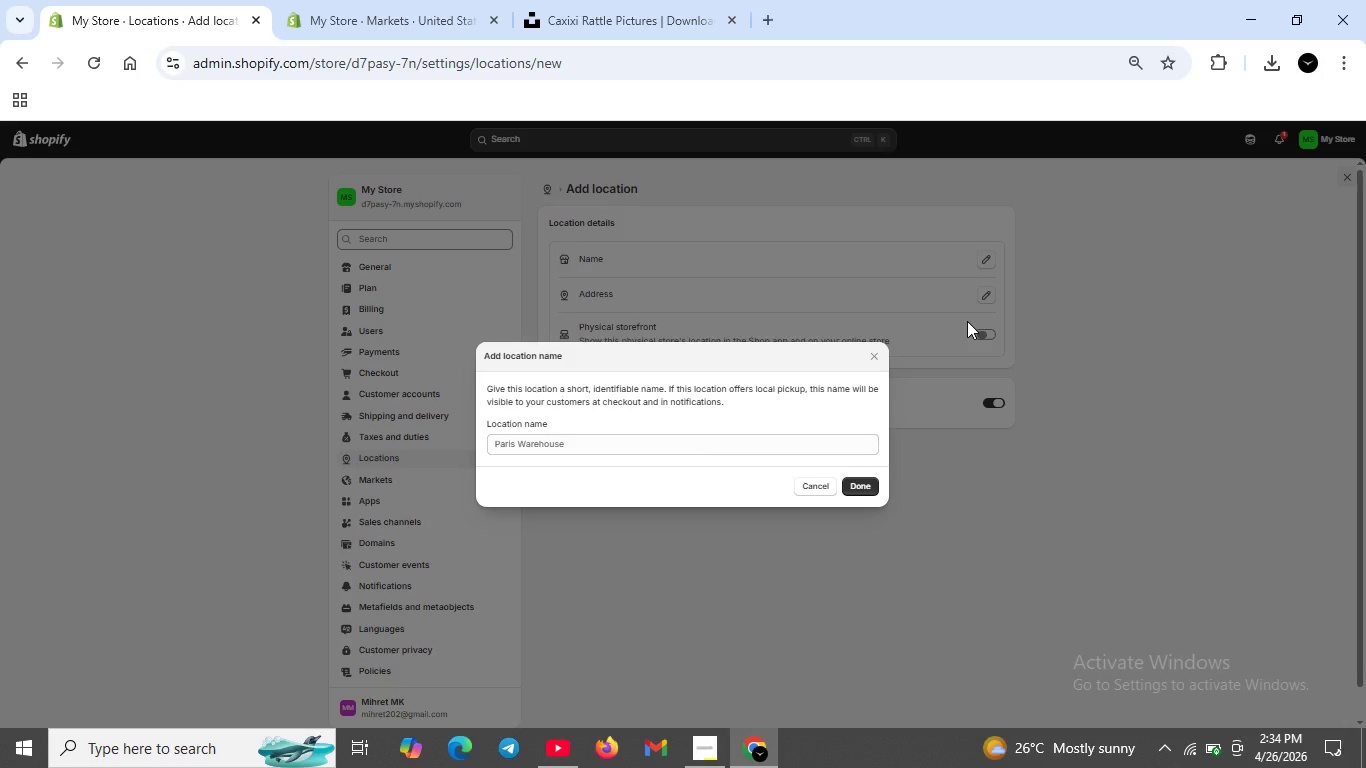 
left_click([808, 445])
 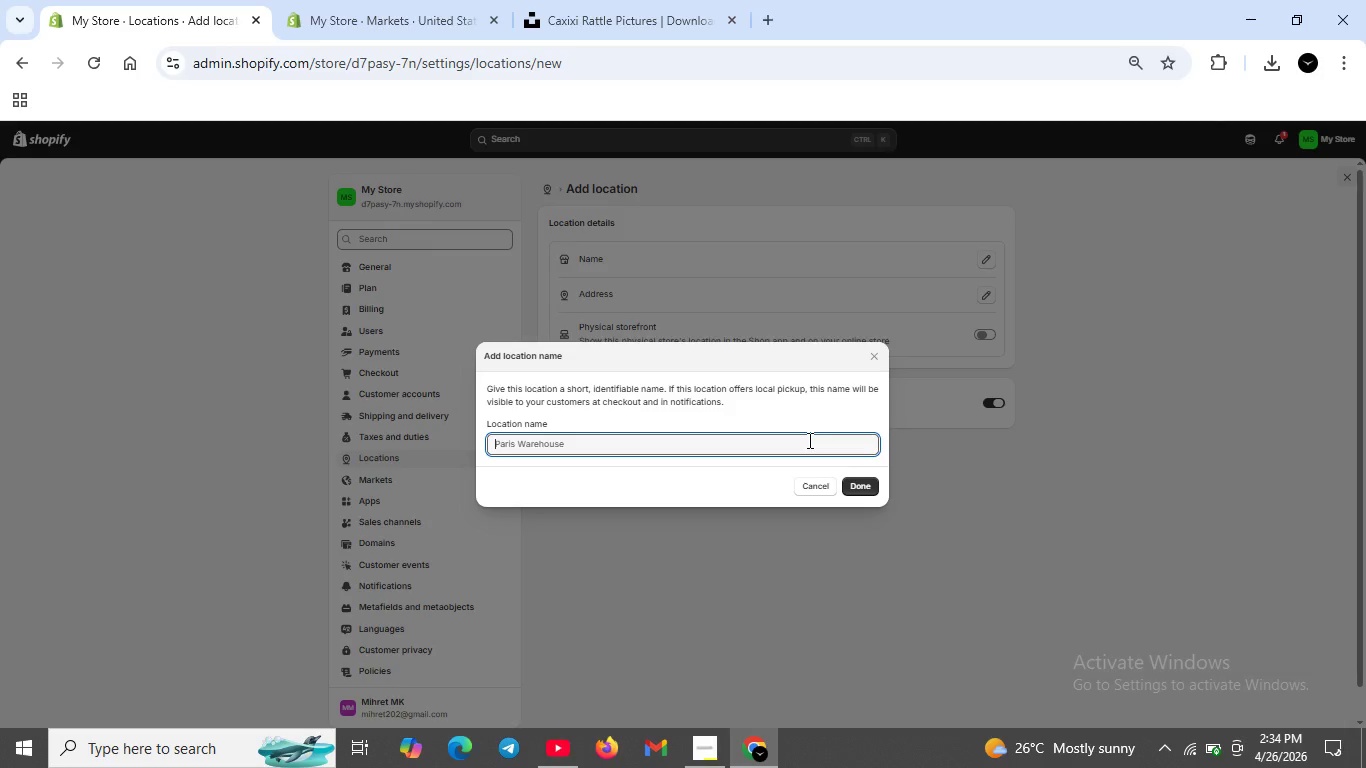 
type(Parishouse)
 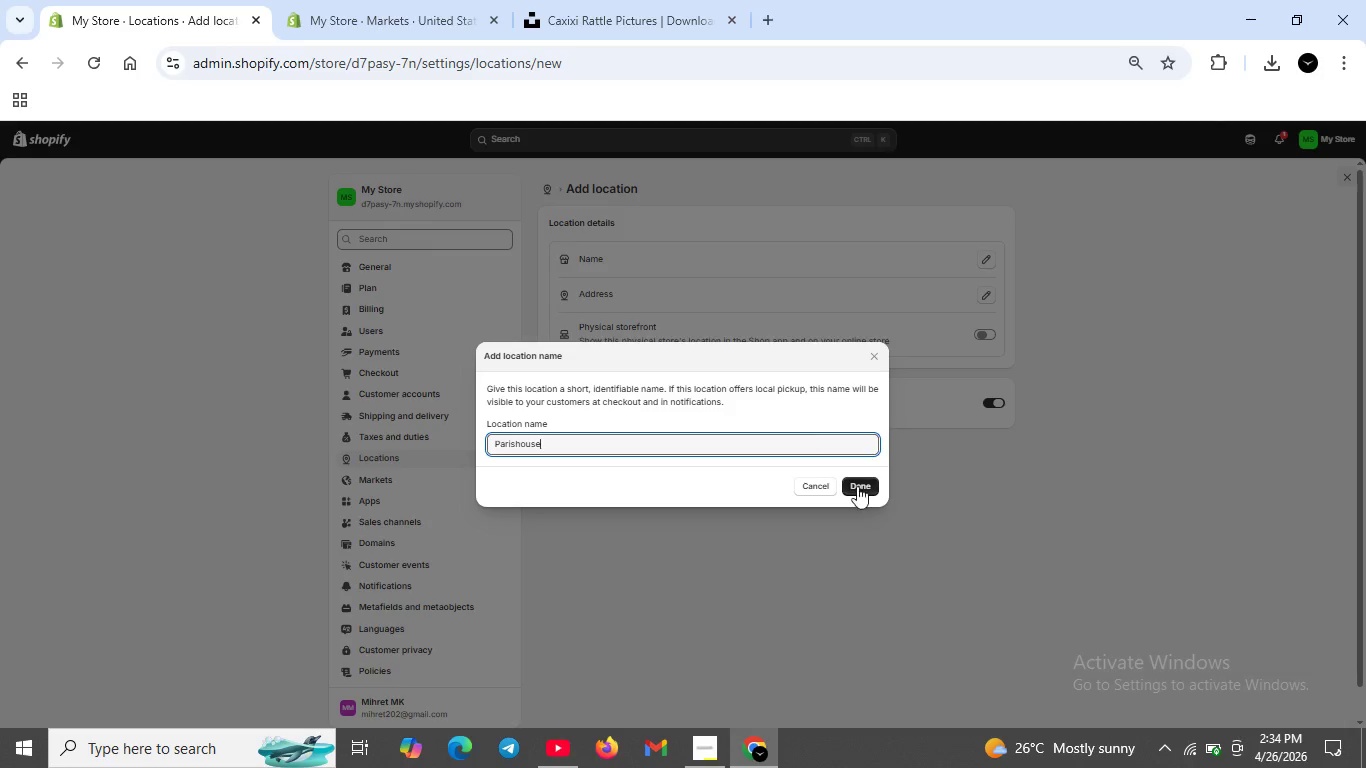 
left_click([857, 486])
 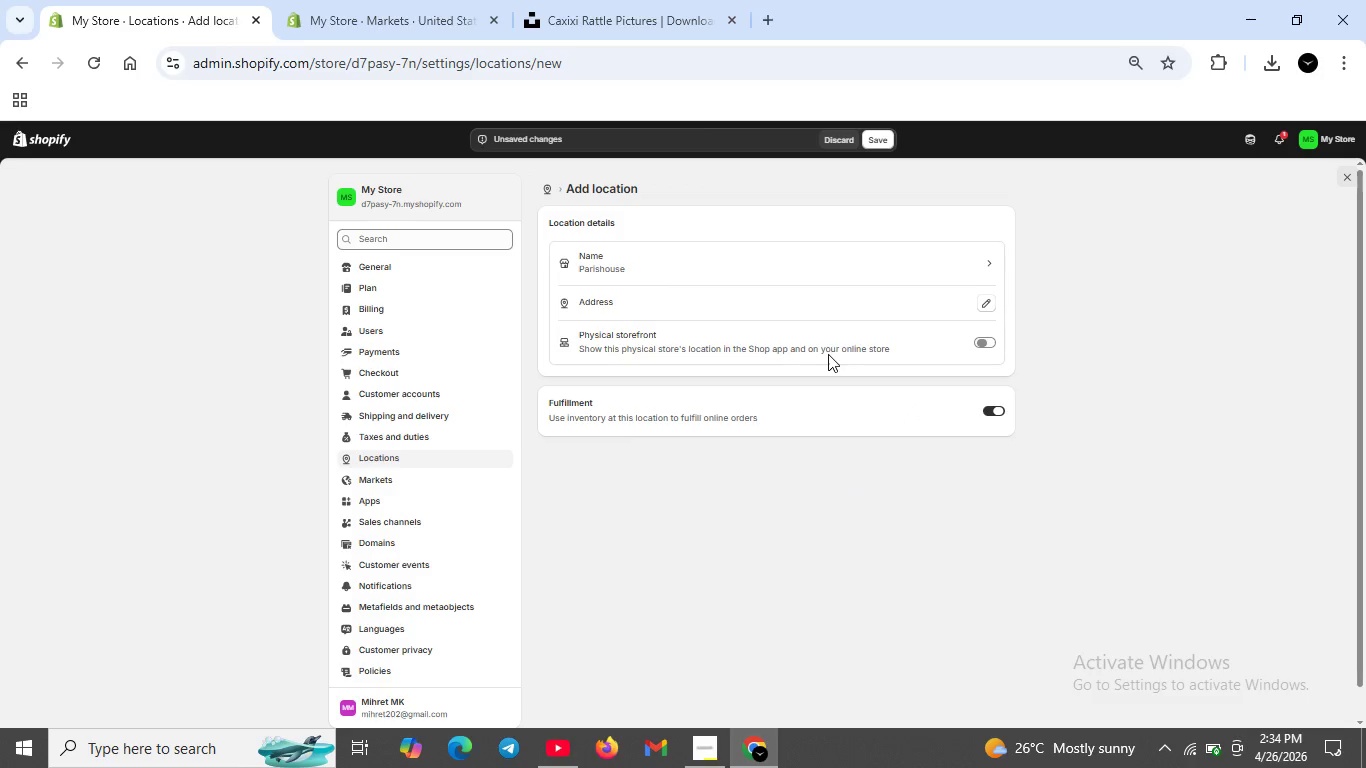 
left_click([985, 299])
 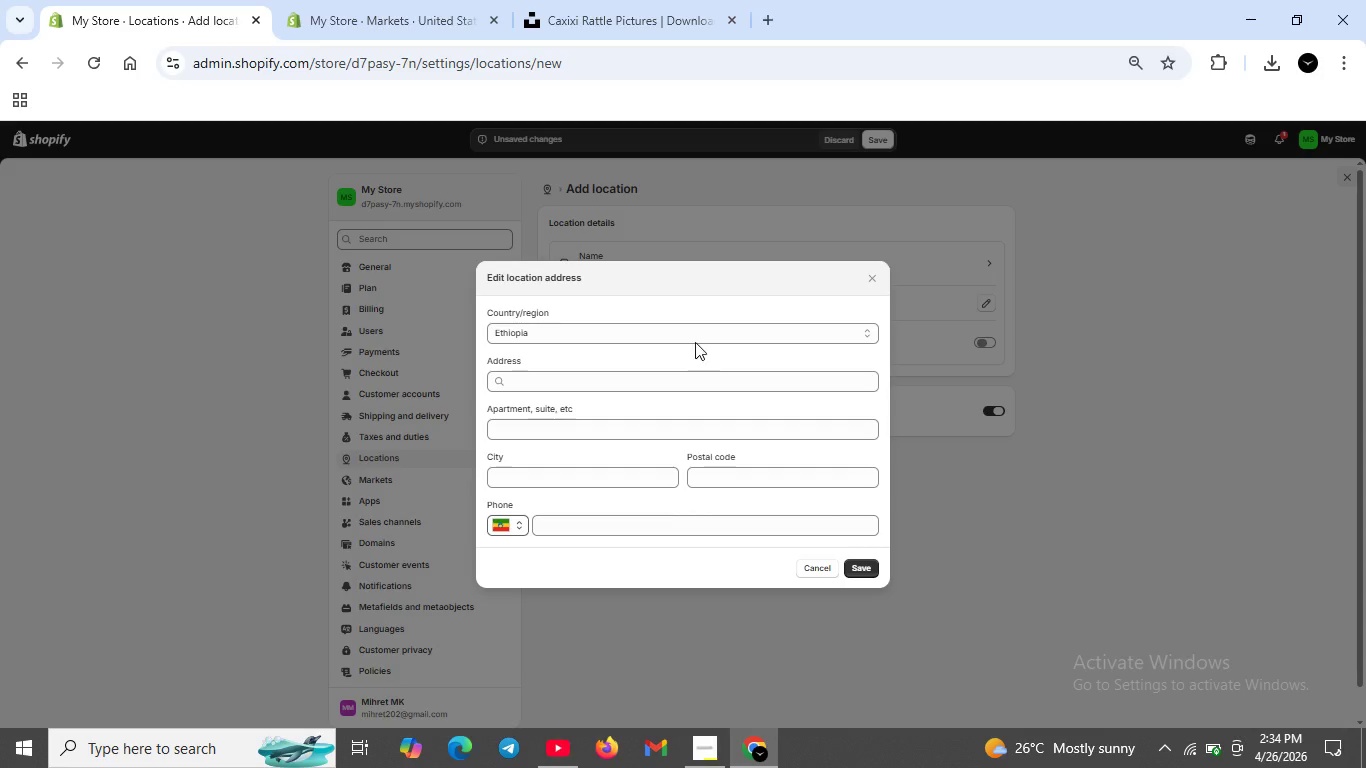 
left_click([696, 339])
 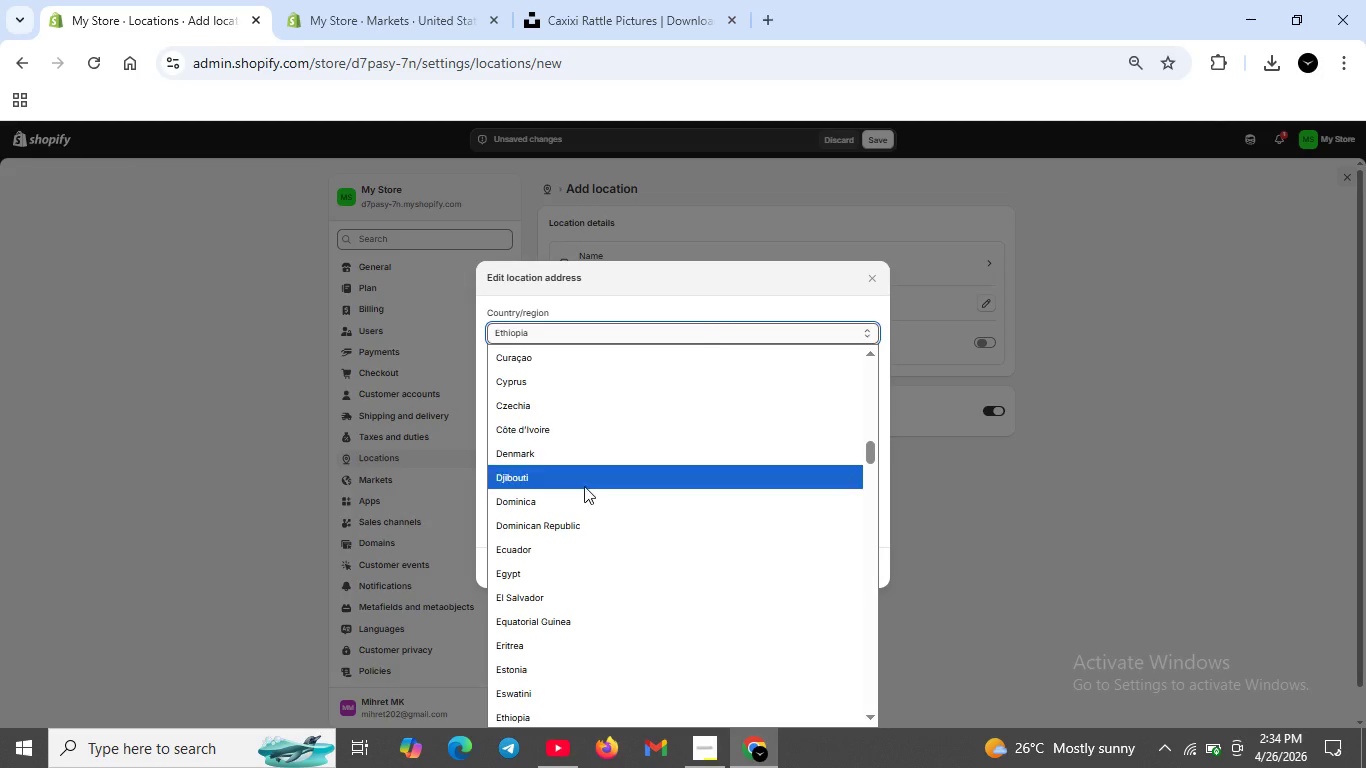 
scroll: coordinate [574, 566], scroll_direction: down, amount: 44.0
 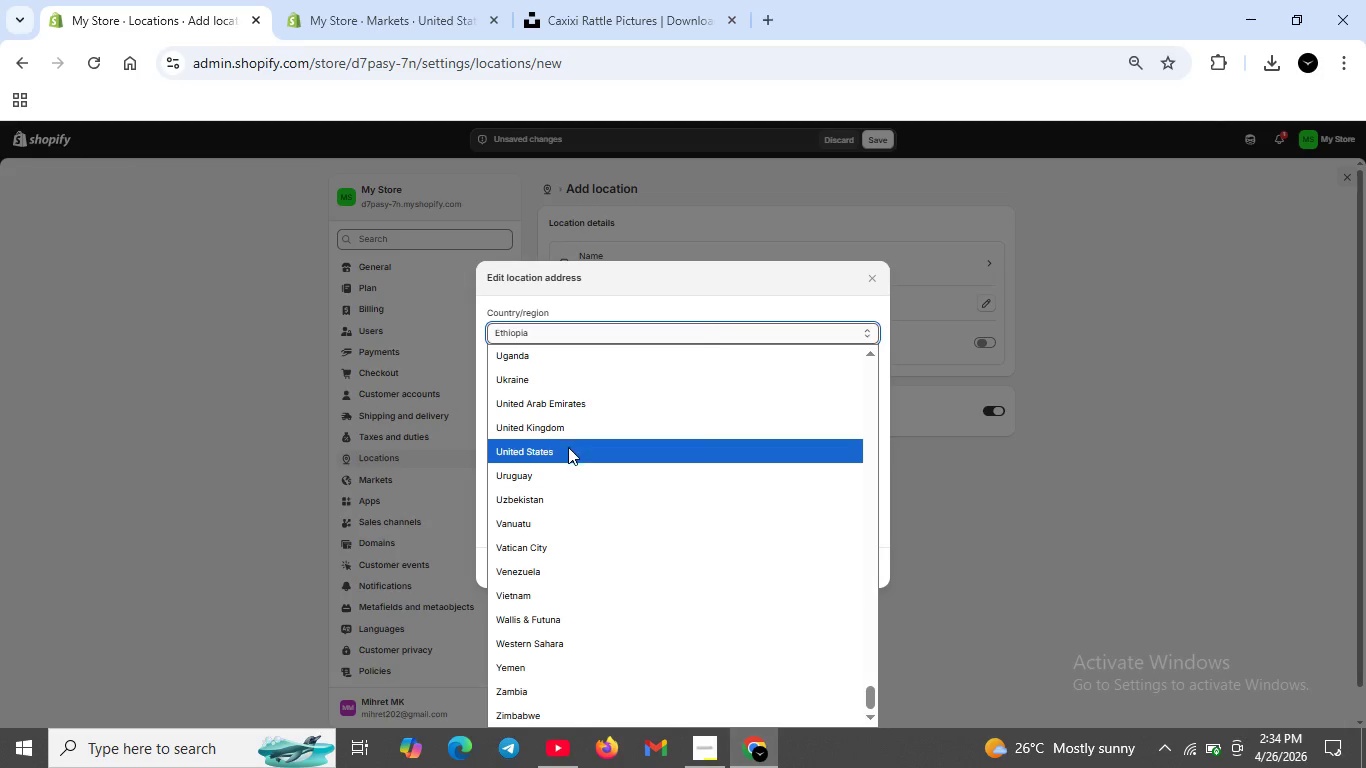 
left_click([568, 447])
 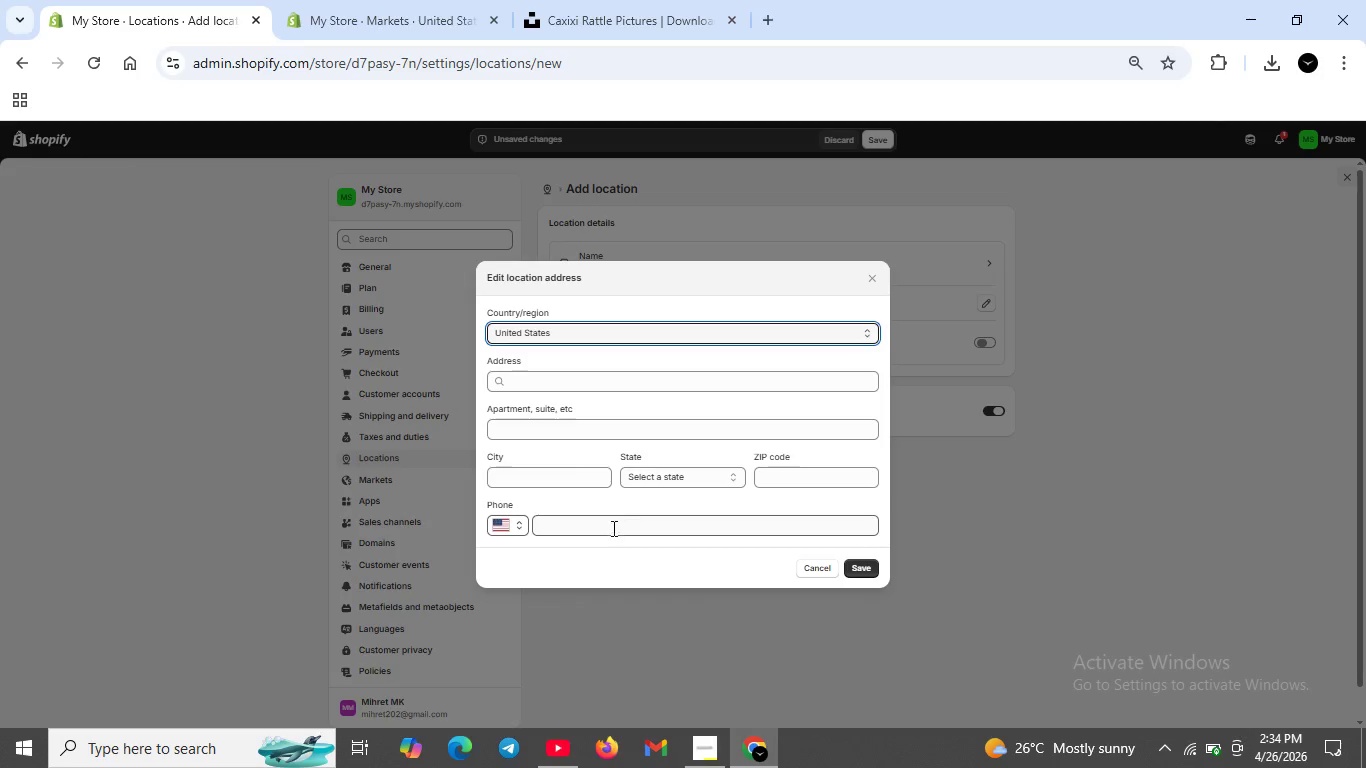 
left_click([610, 530])
 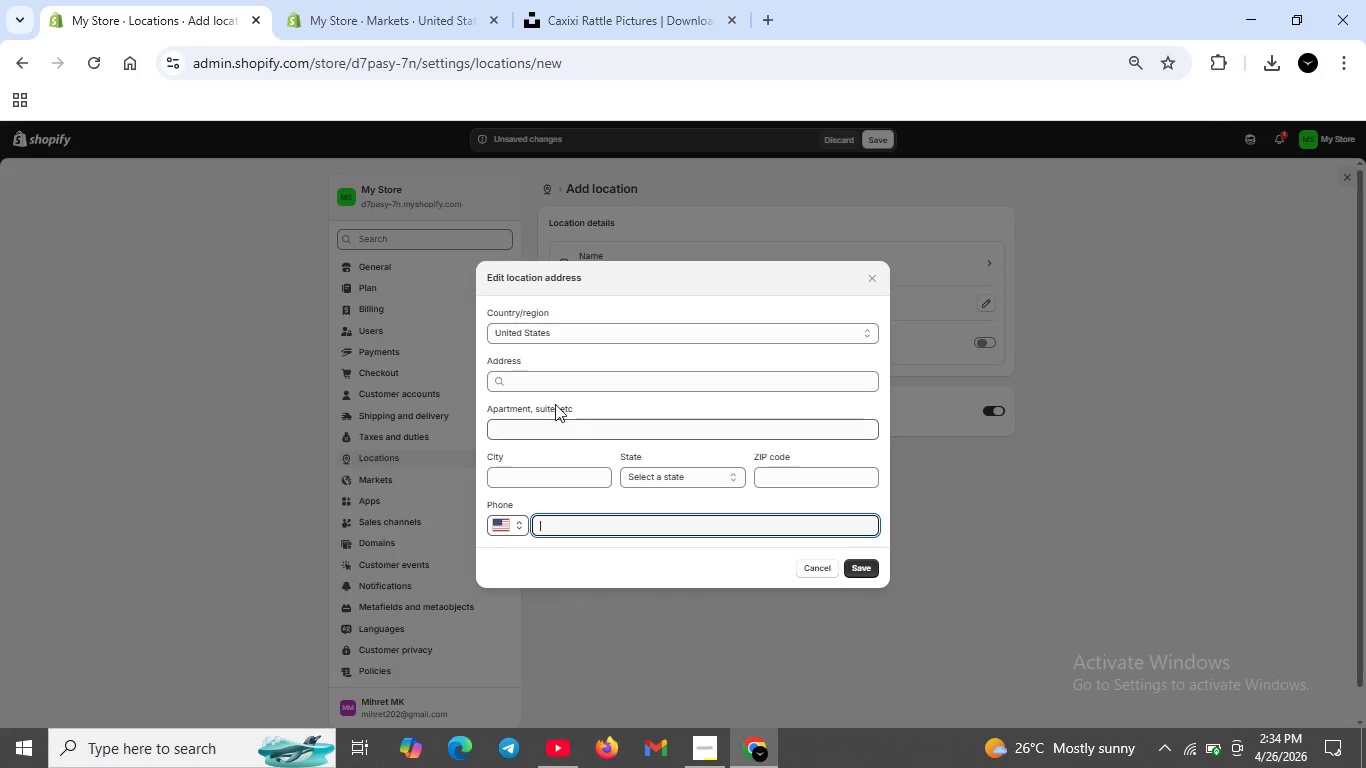 
left_click([554, 385])
 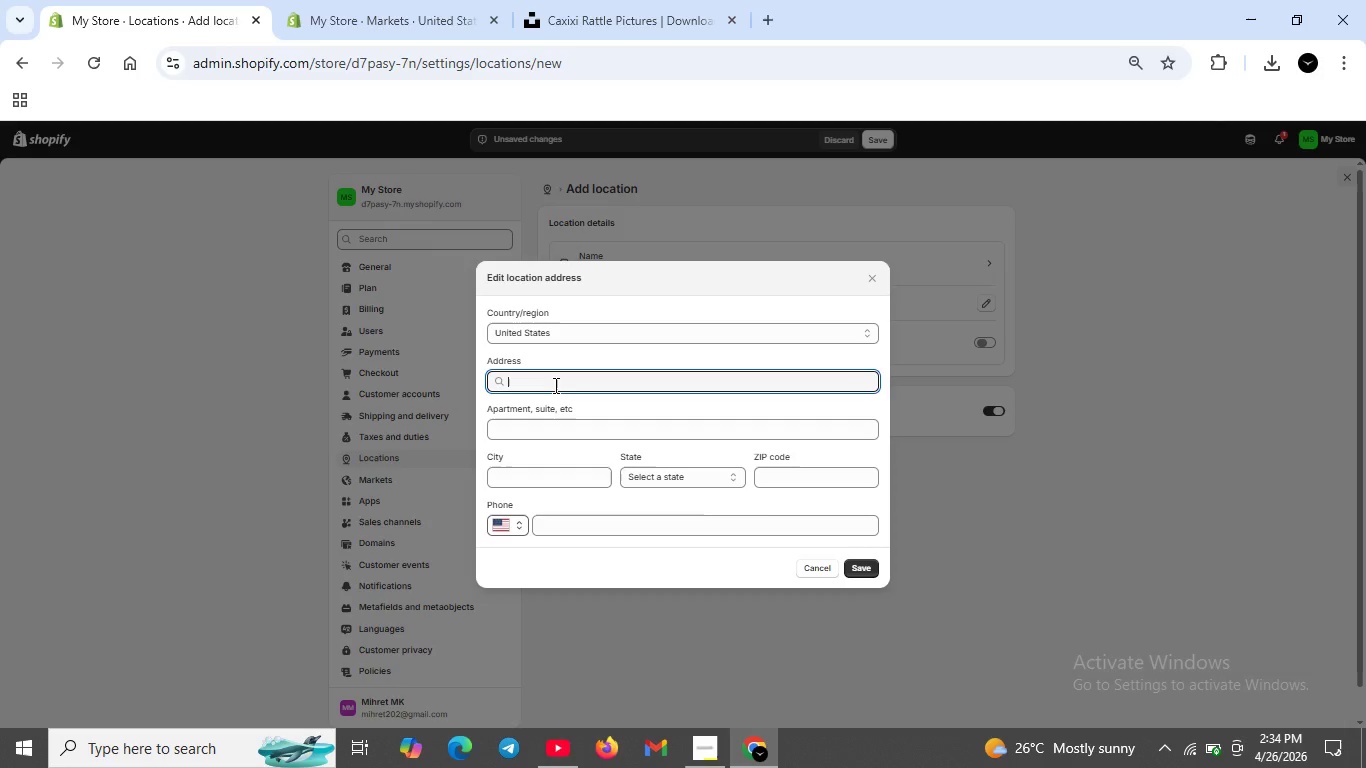 
type(123)
 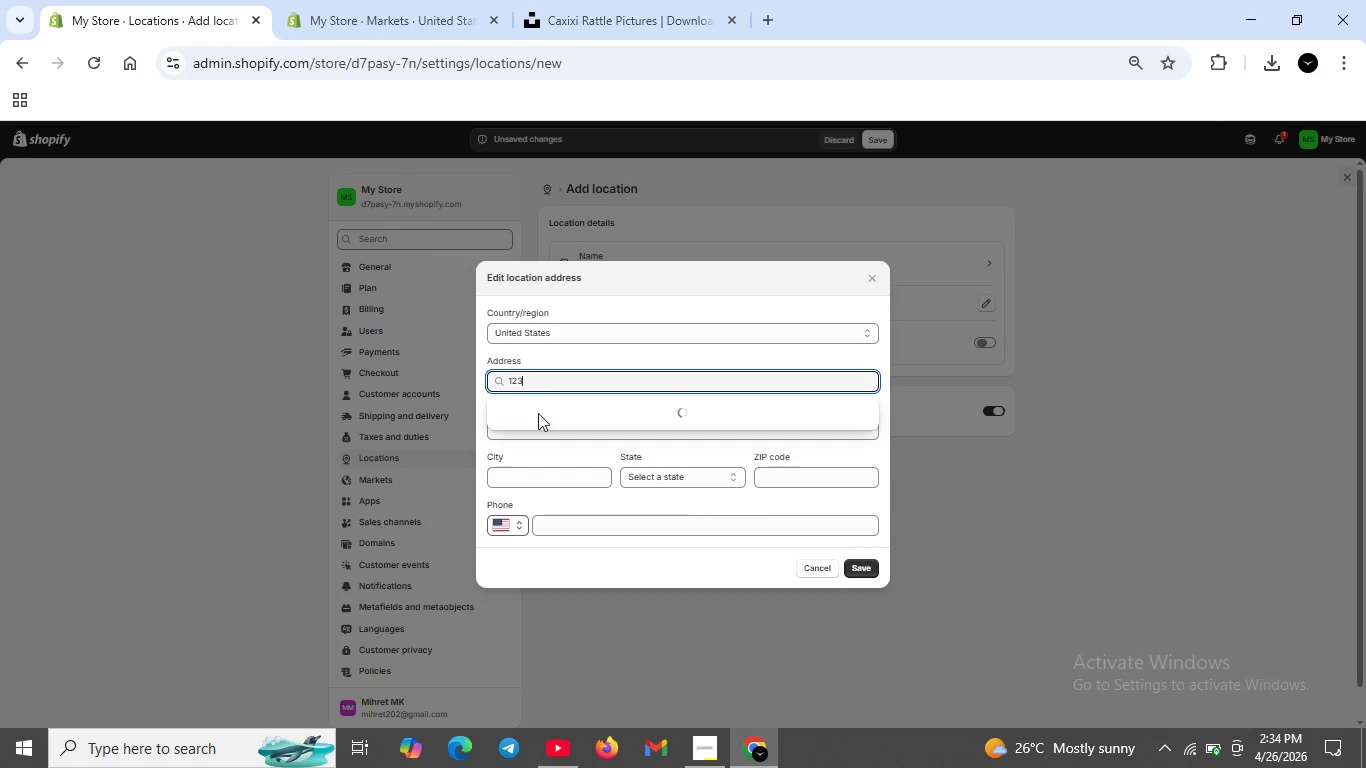 
type( ro)
 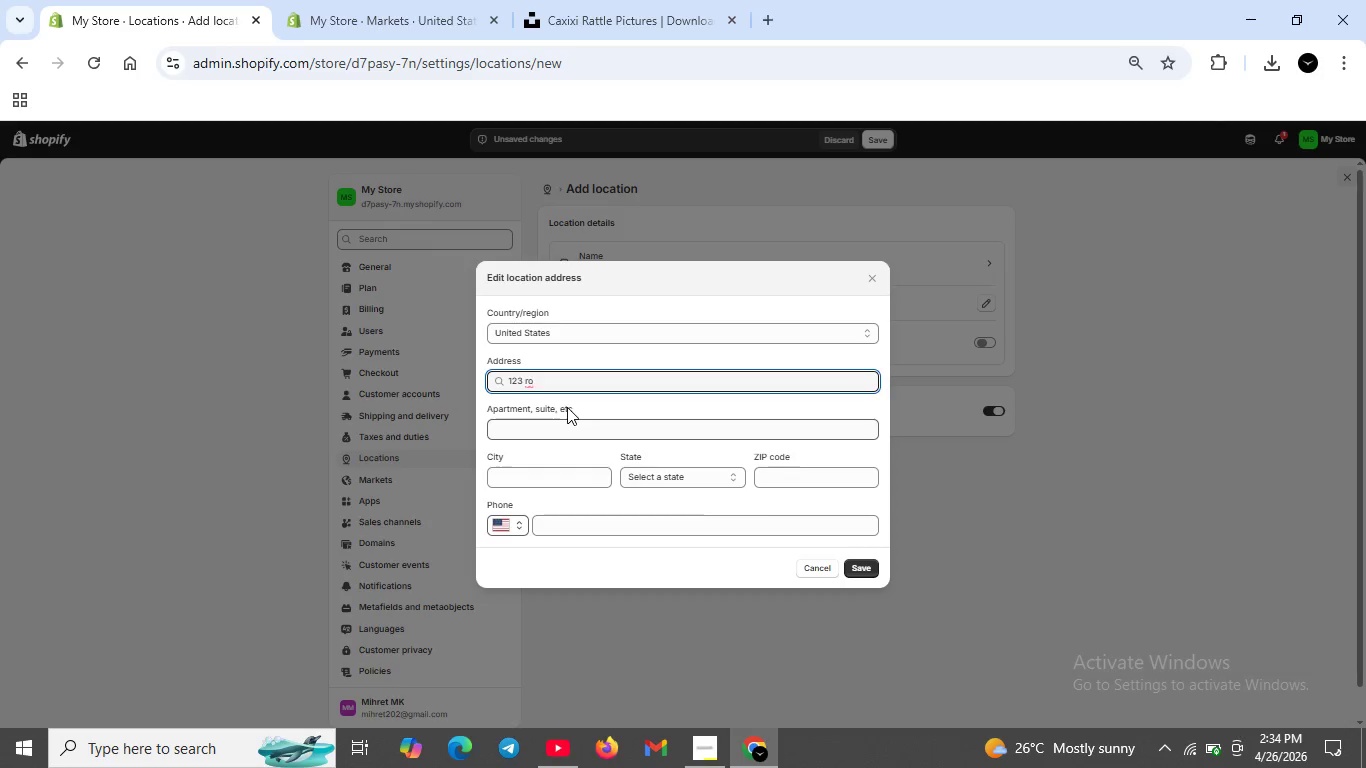 
key(Backspace)
 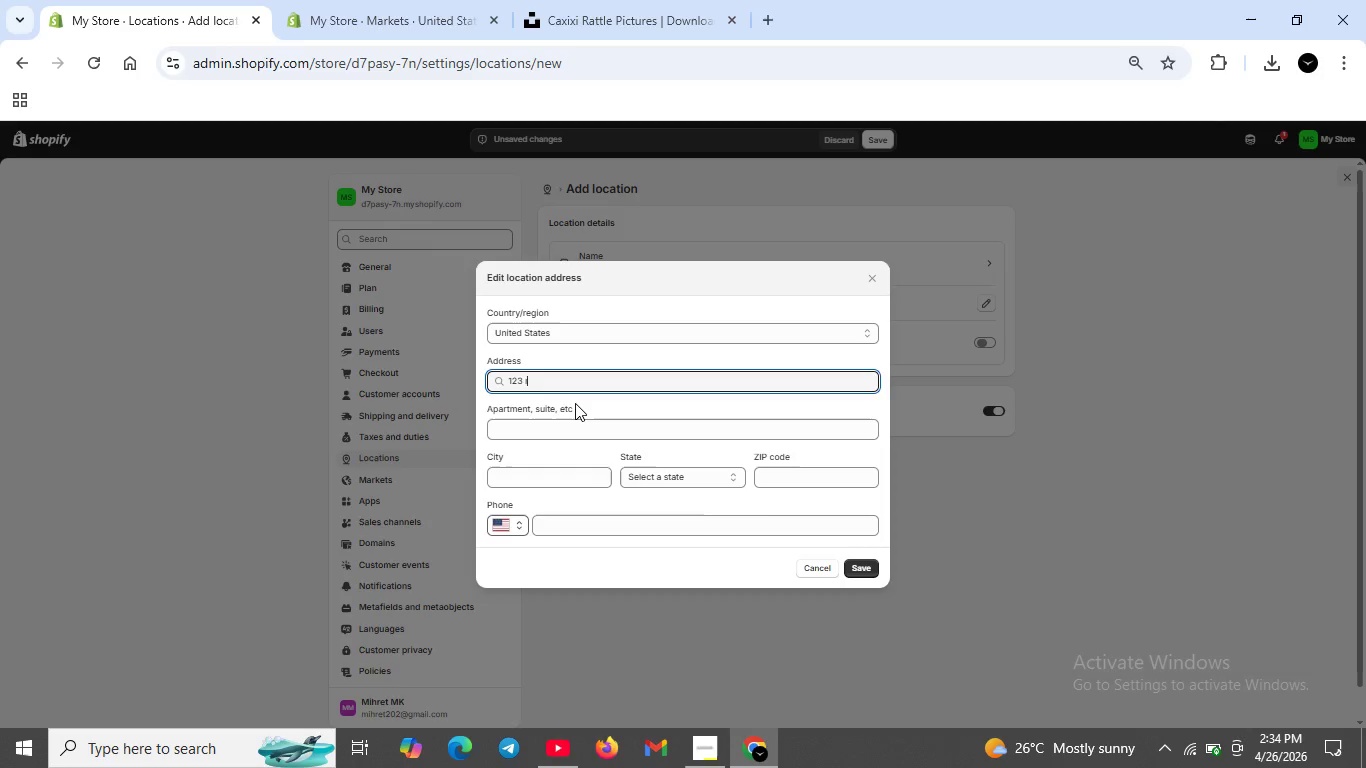 
key(Backspace)
 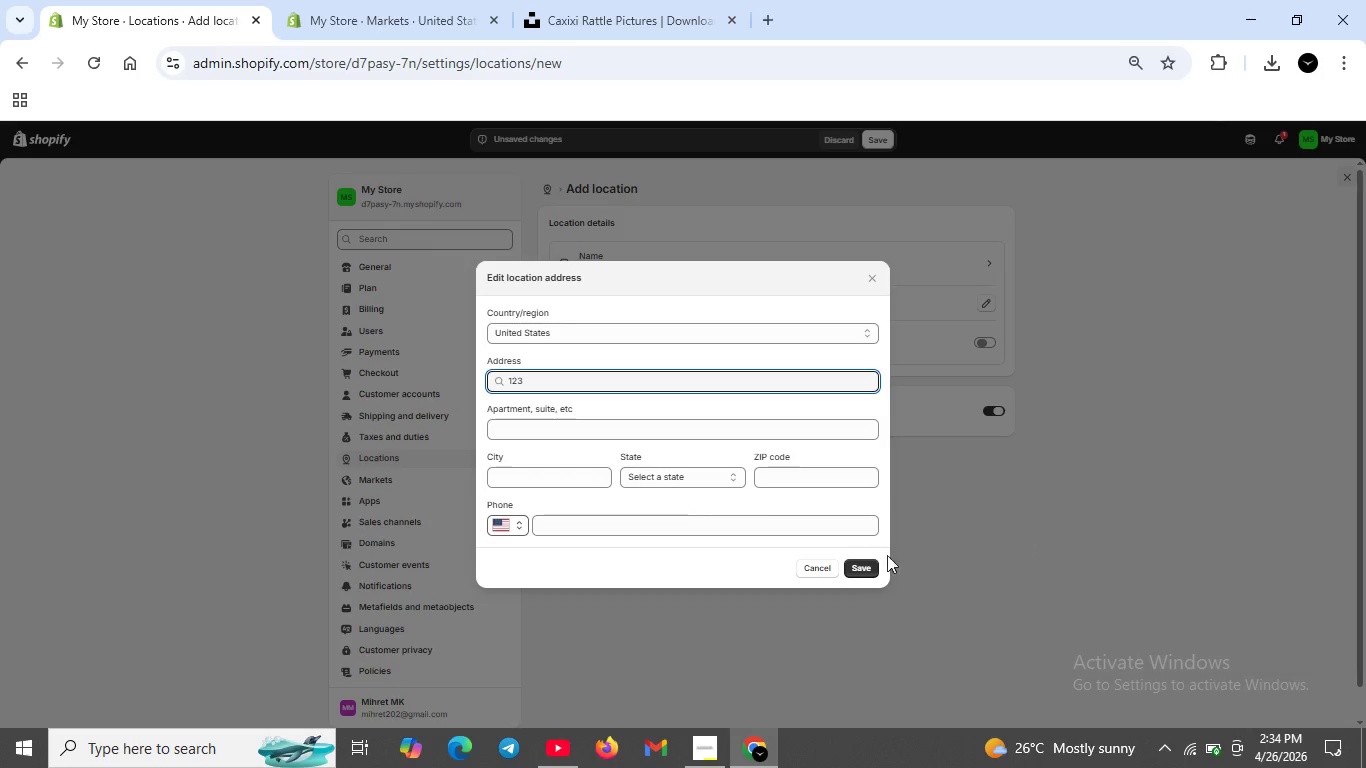 
left_click([872, 565])
 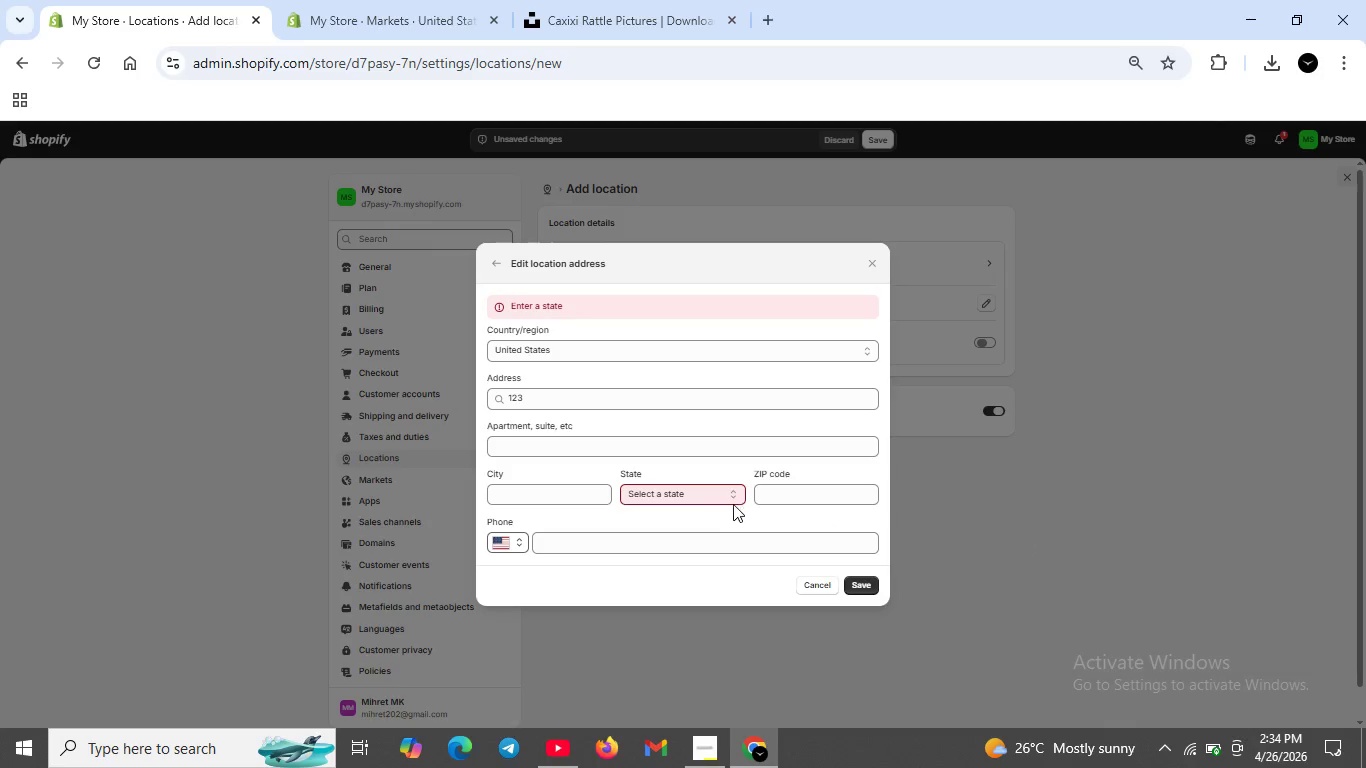 
left_click([711, 498])
 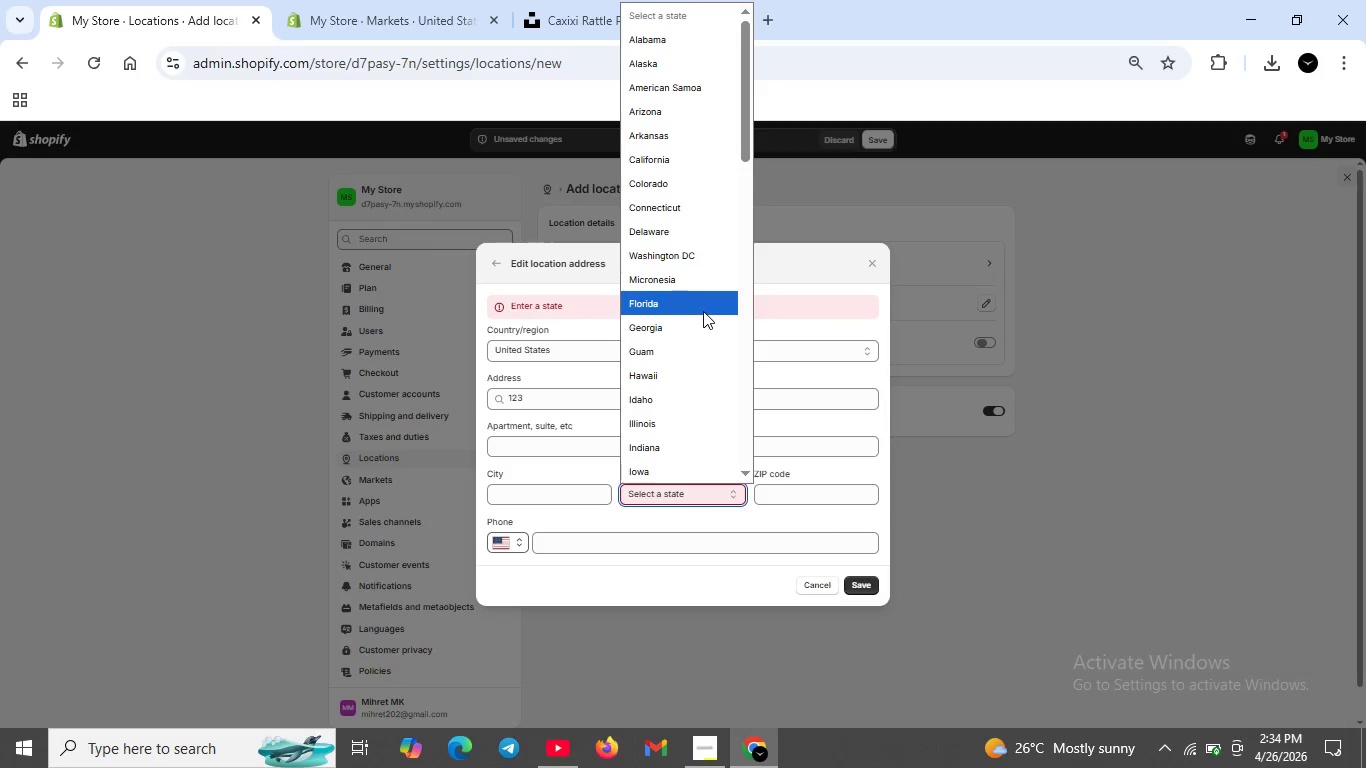 
left_click([703, 311])
 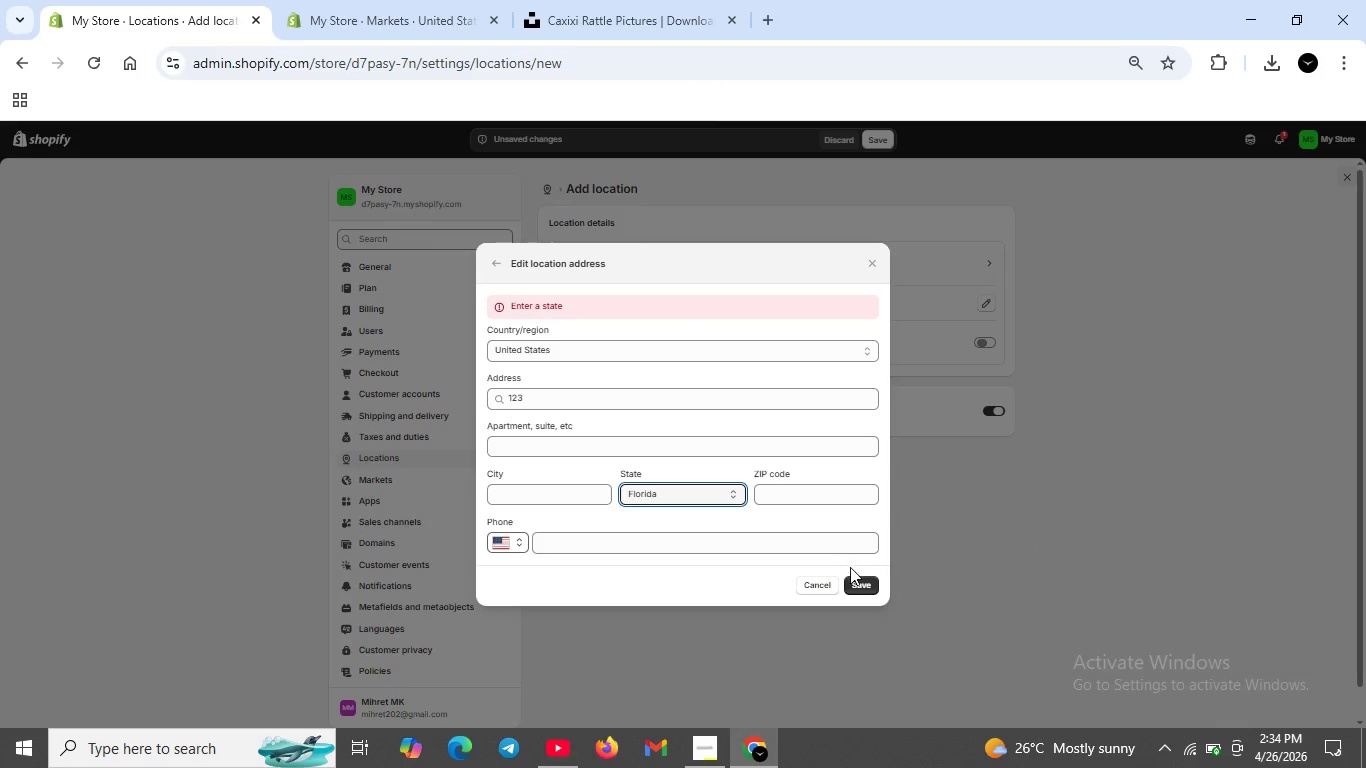 
left_click([858, 576])
 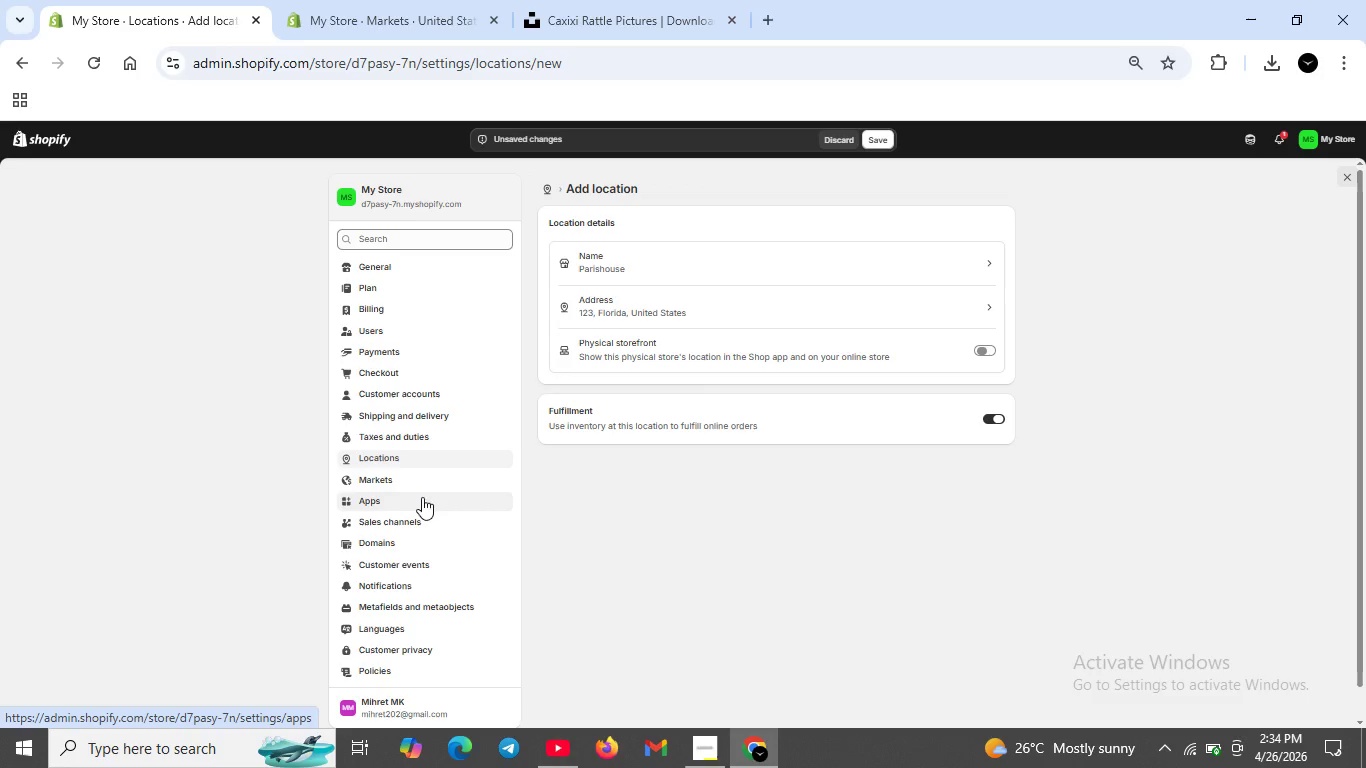 
left_click([433, 412])
 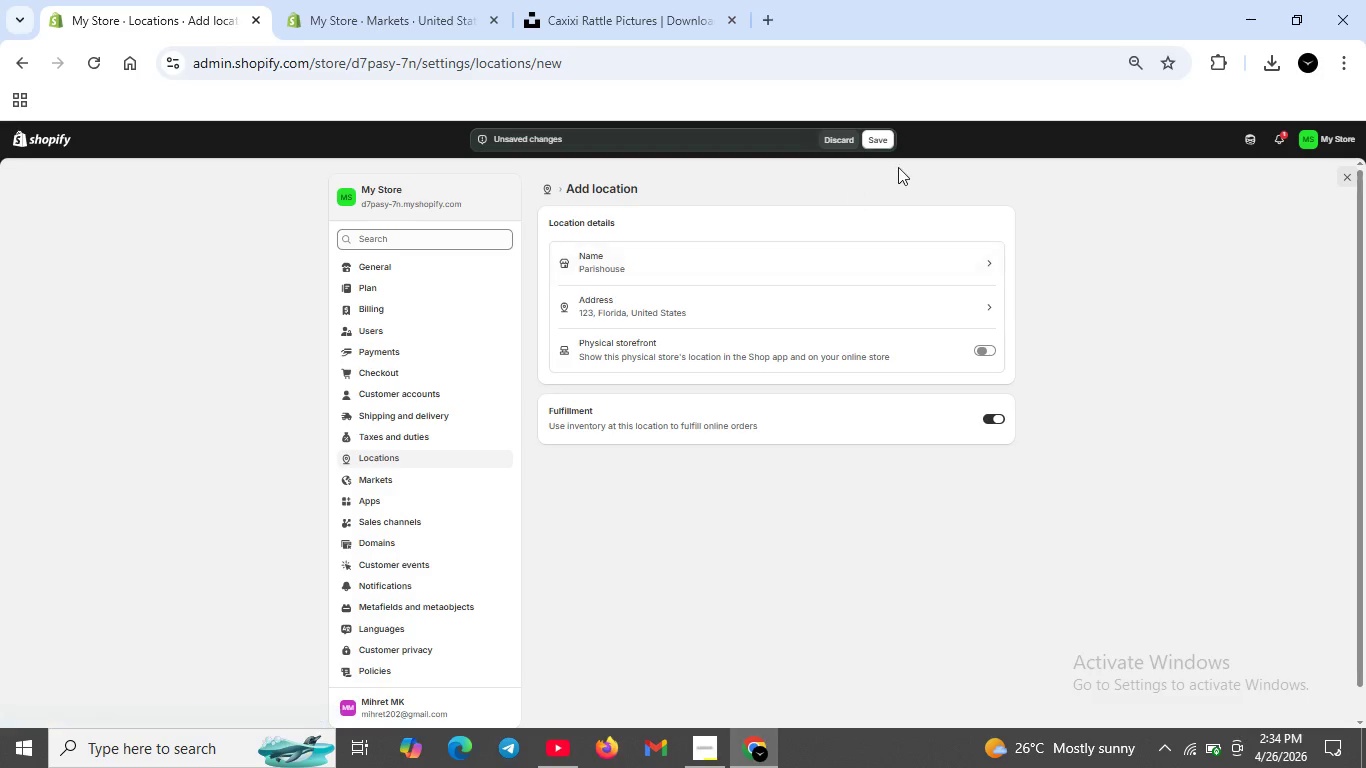 
left_click([883, 135])
 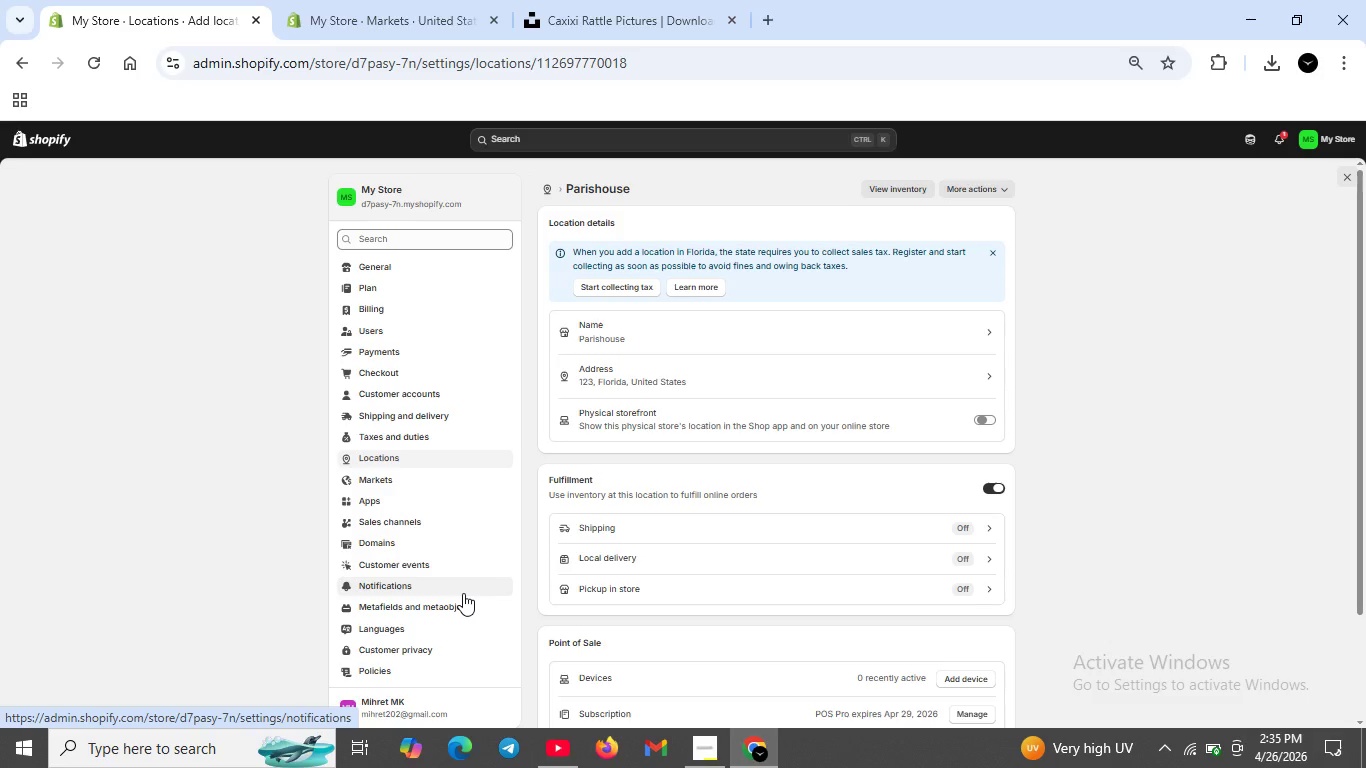 
wait(22.31)
 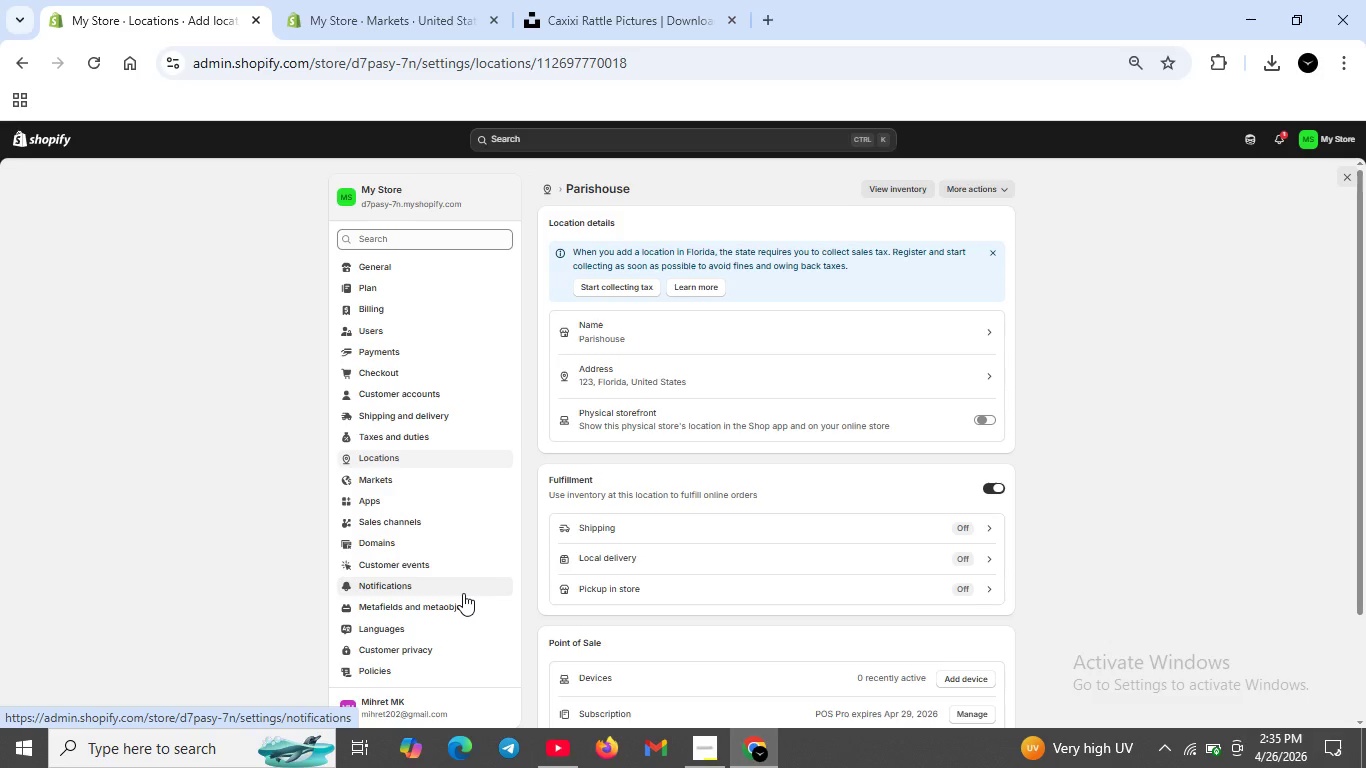 
scroll: coordinate [726, 590], scroll_direction: down, amount: 2.0
 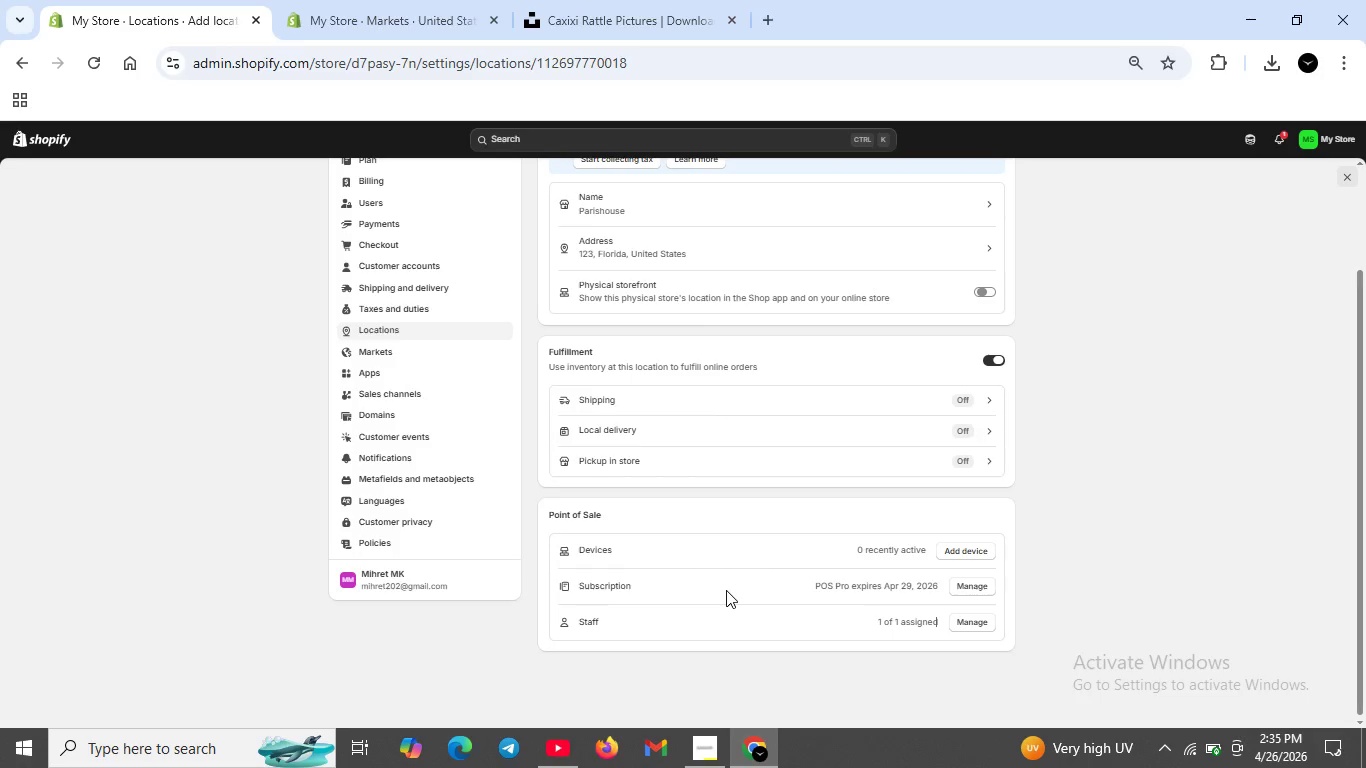 
scroll: coordinate [726, 590], scroll_direction: none, amount: 0.0
 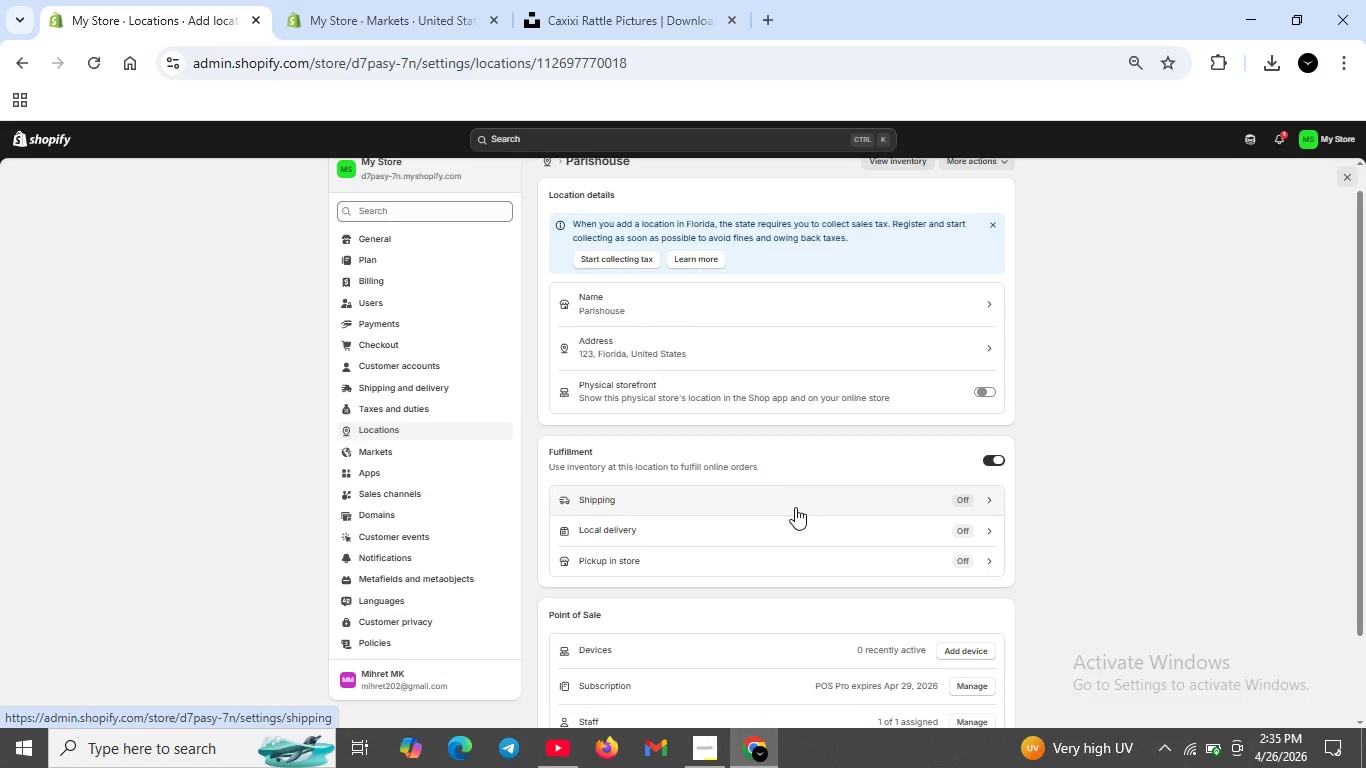 
wait(7.31)
 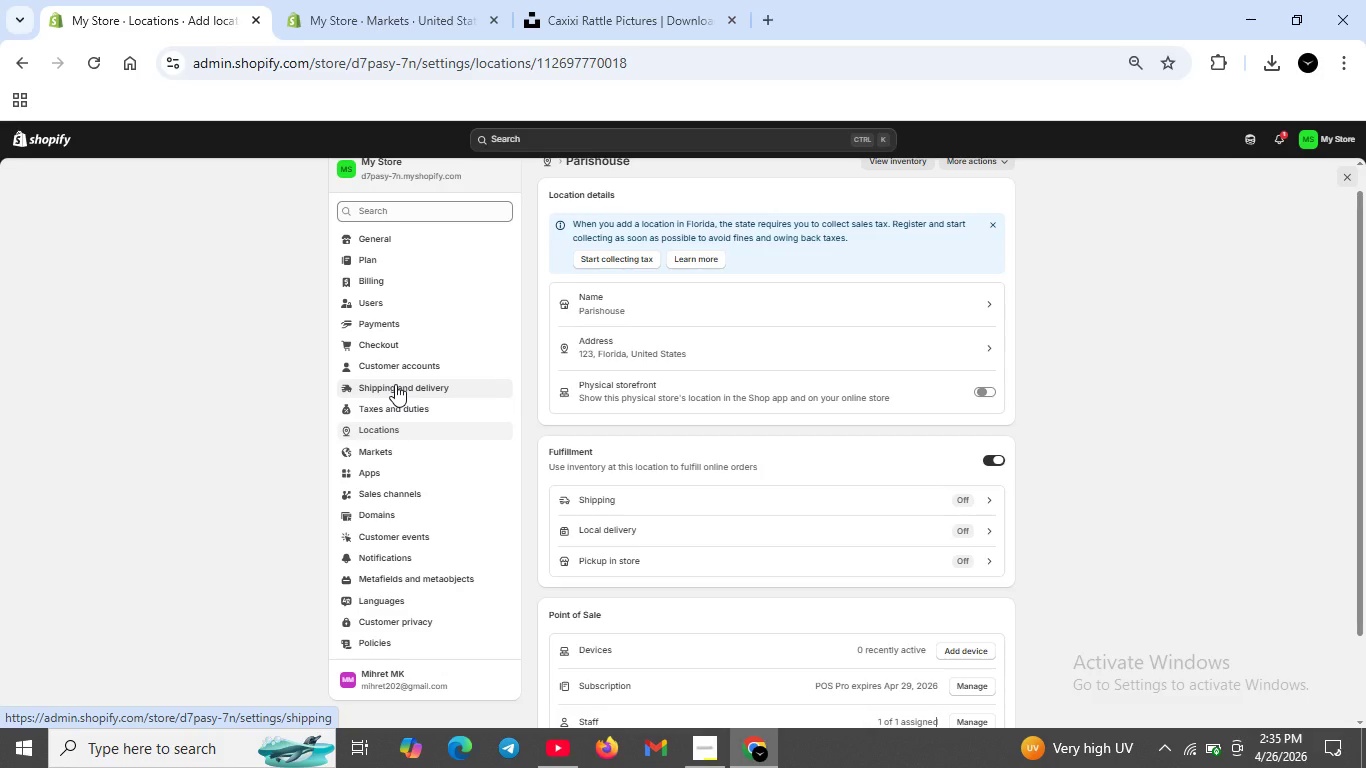 
left_click([401, 386])
 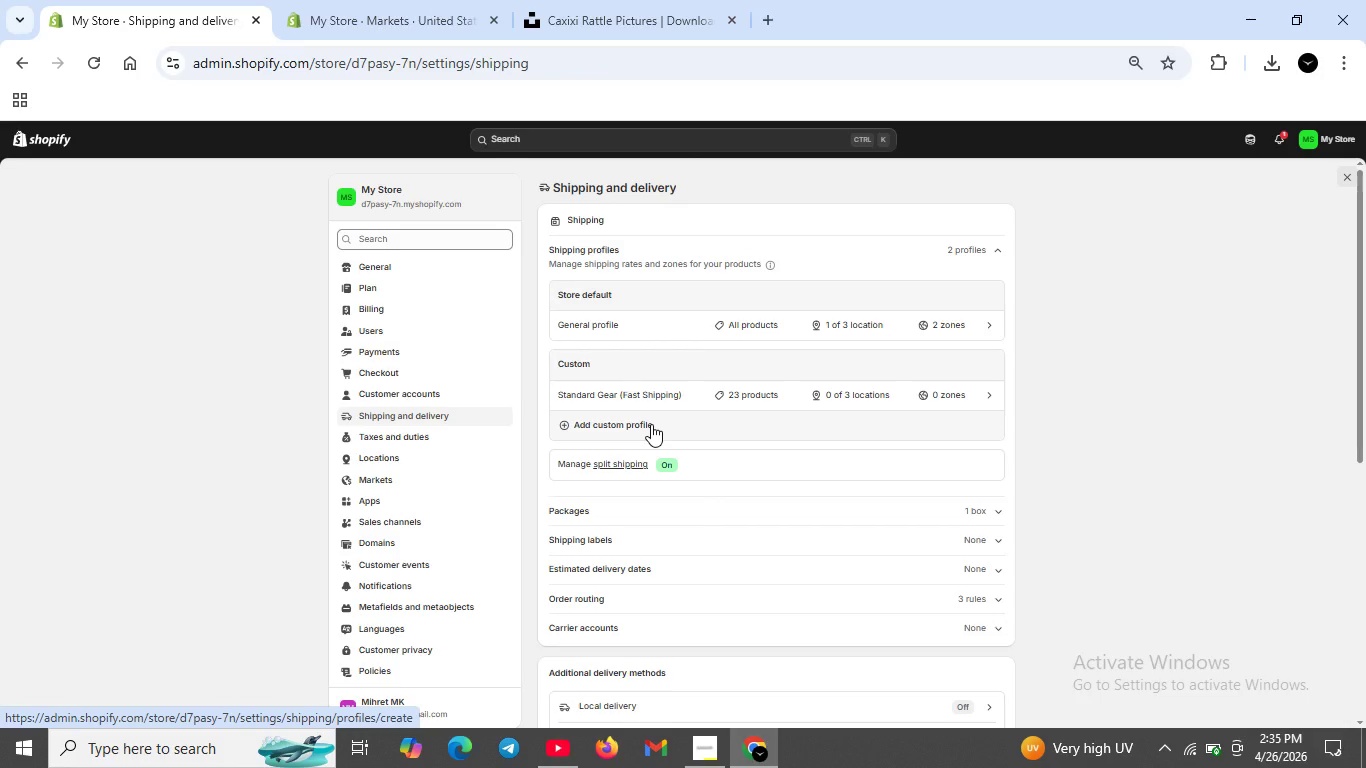 
left_click([615, 394])
 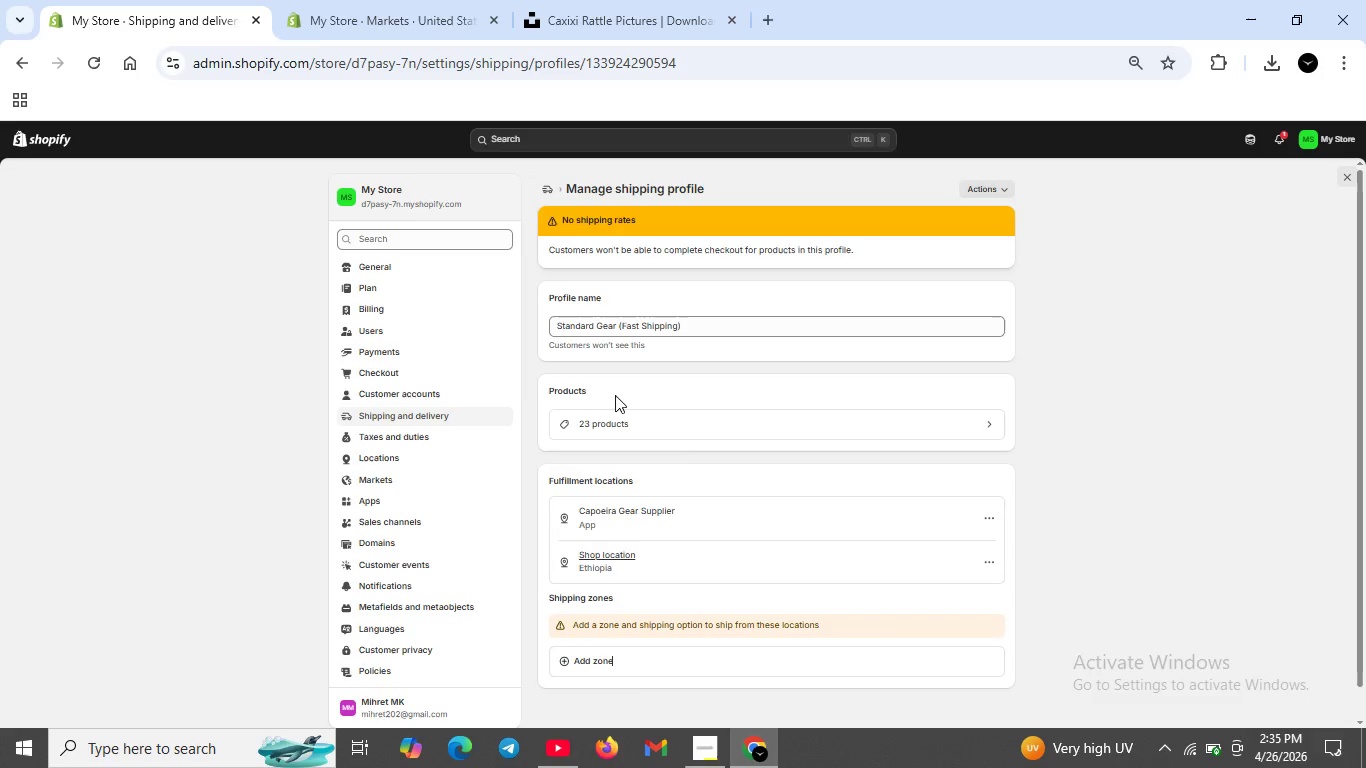 
scroll: coordinate [697, 467], scroll_direction: down, amount: 2.0
 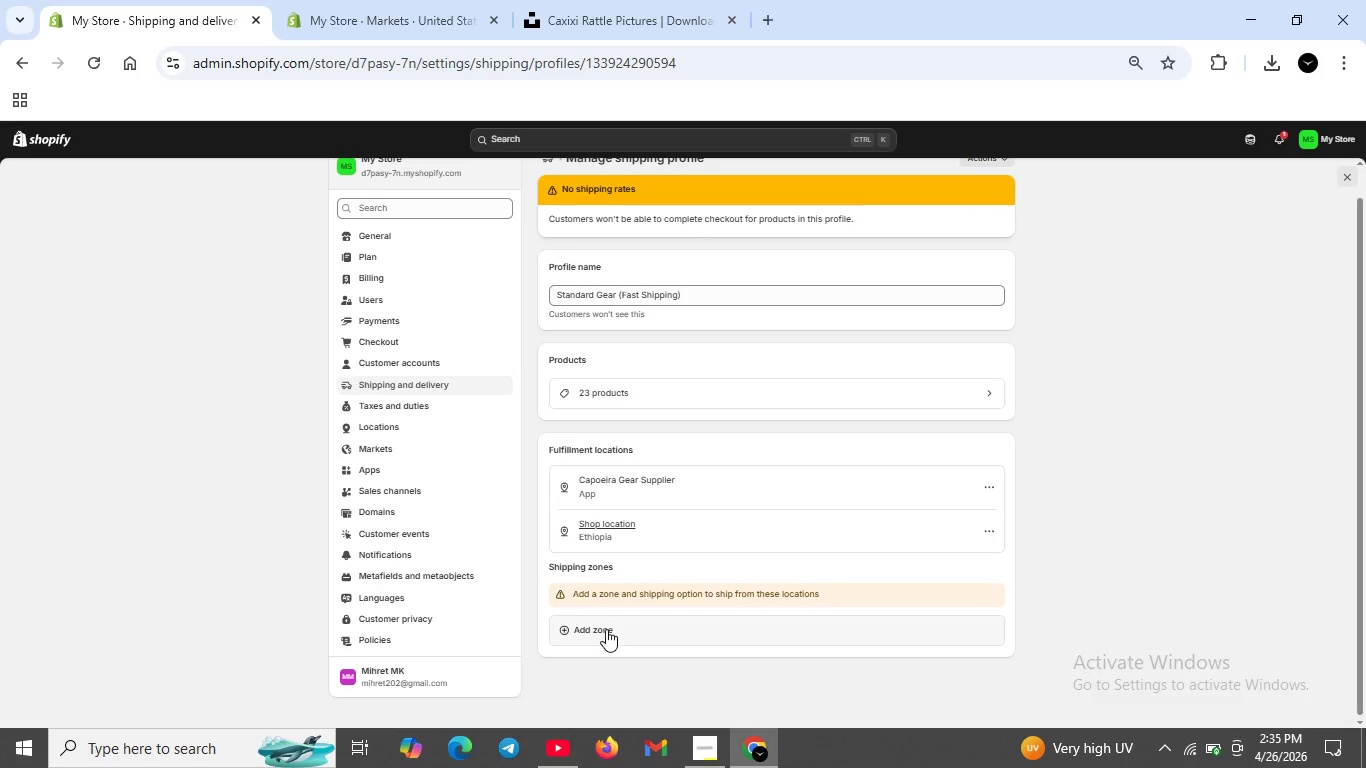 
left_click([600, 630])
 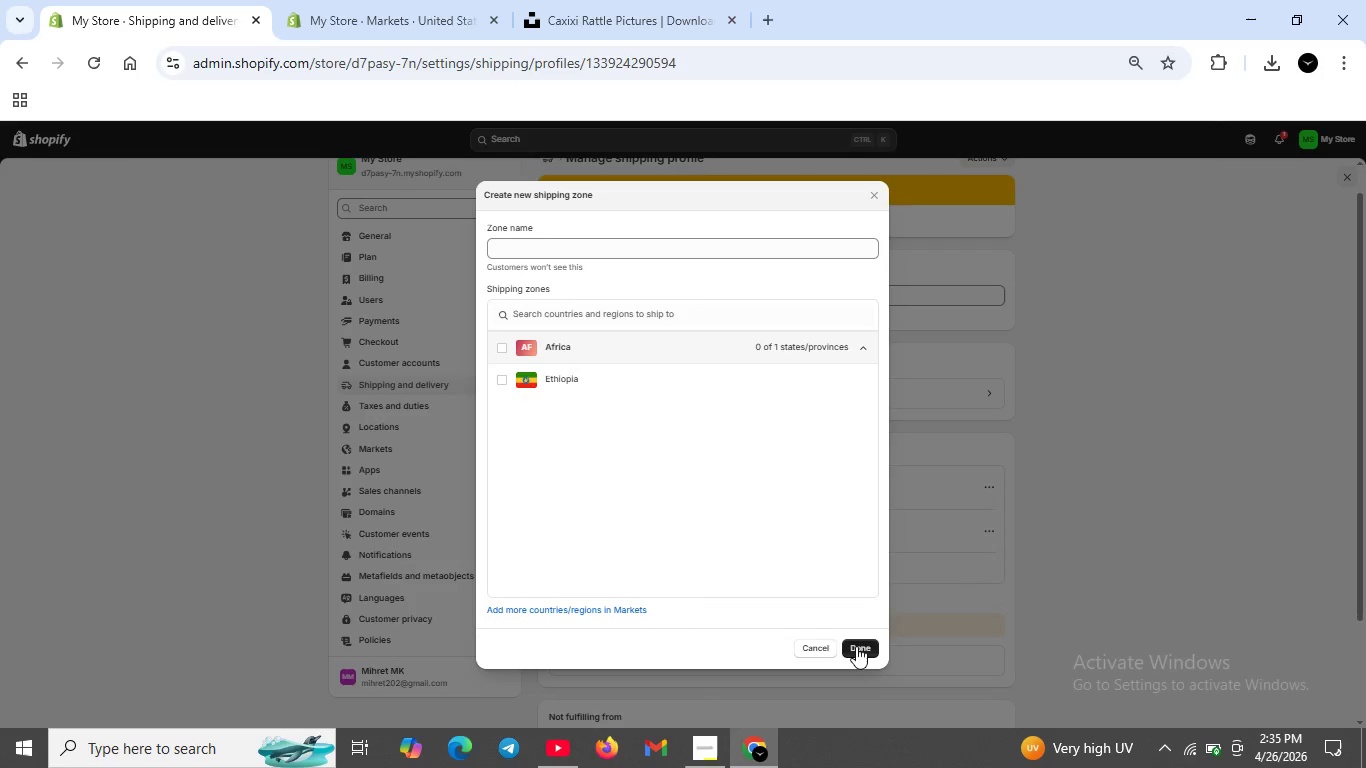 
left_click([824, 645])
 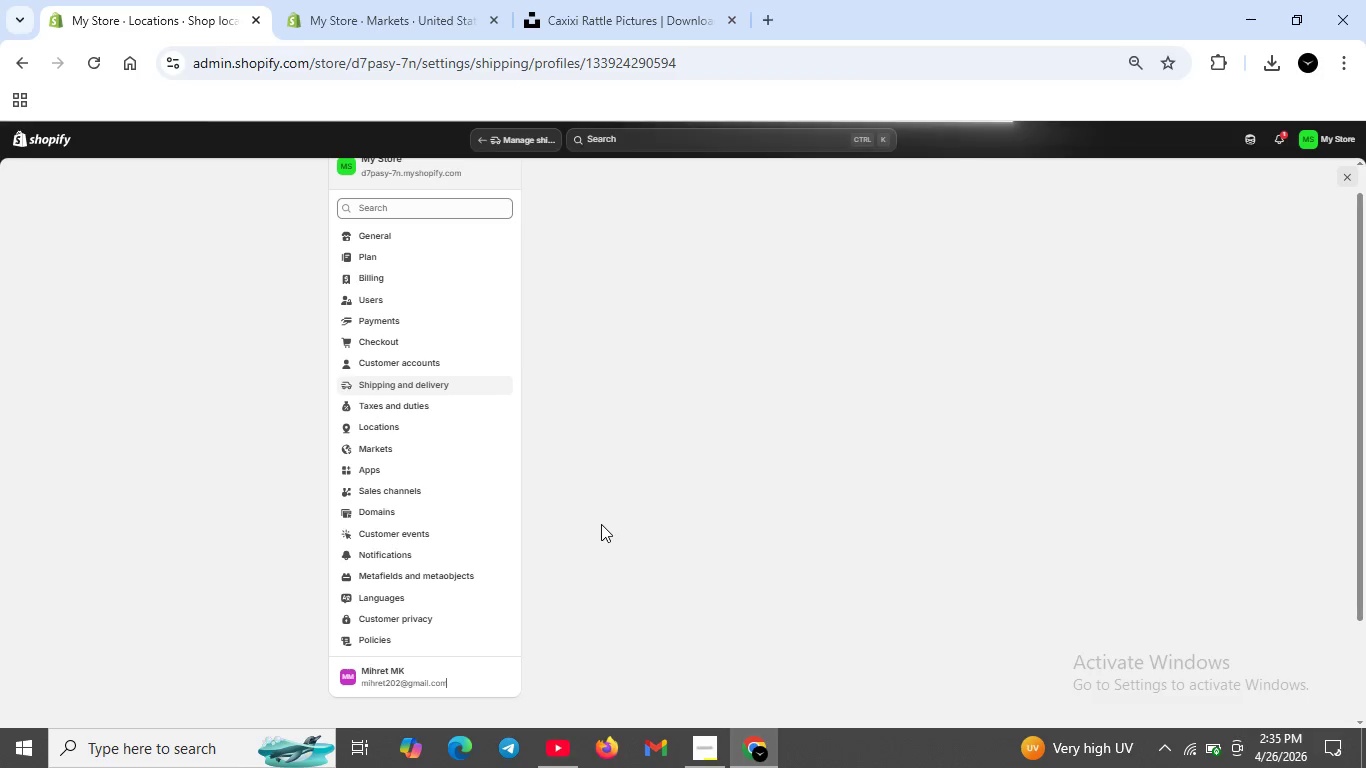 
wait(10.59)
 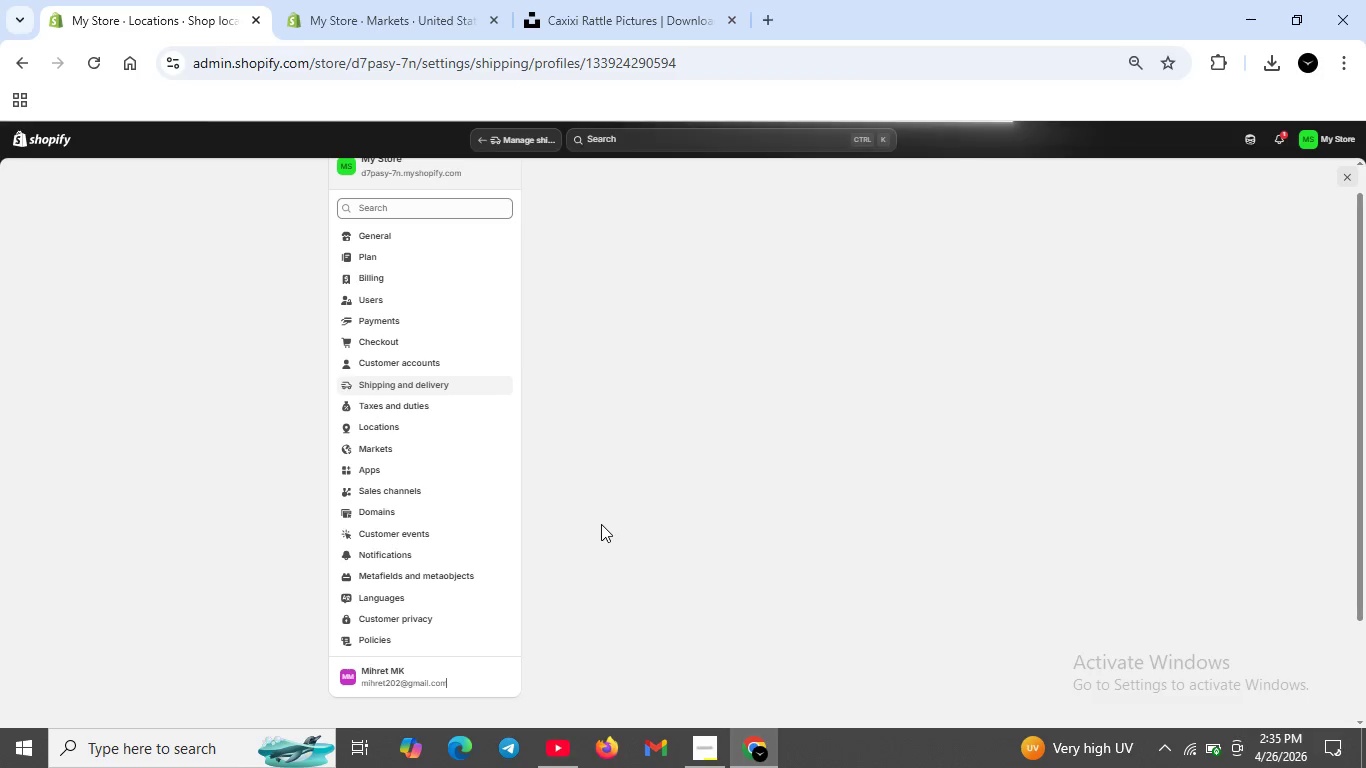 
scroll: coordinate [652, 480], scroll_direction: down, amount: 2.0
 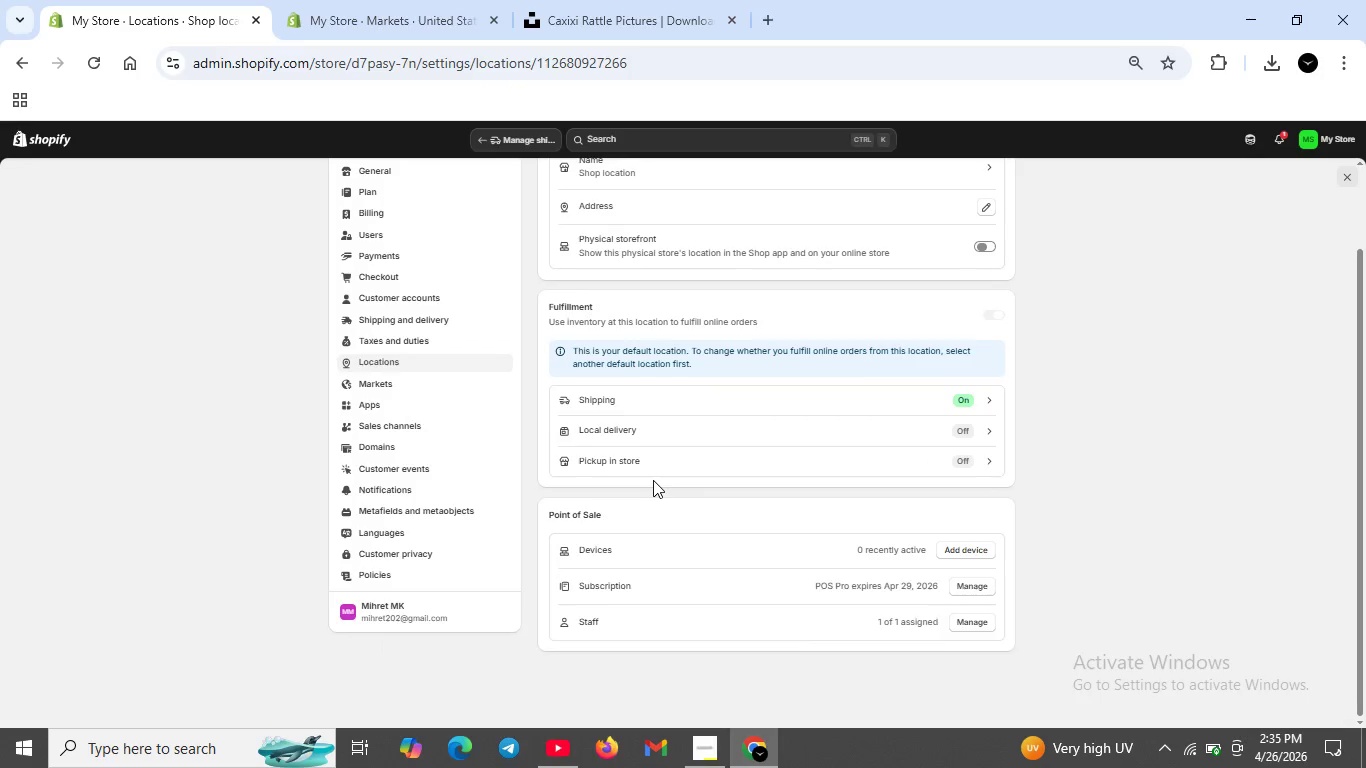 
scroll: coordinate [653, 480], scroll_direction: up, amount: 4.0
 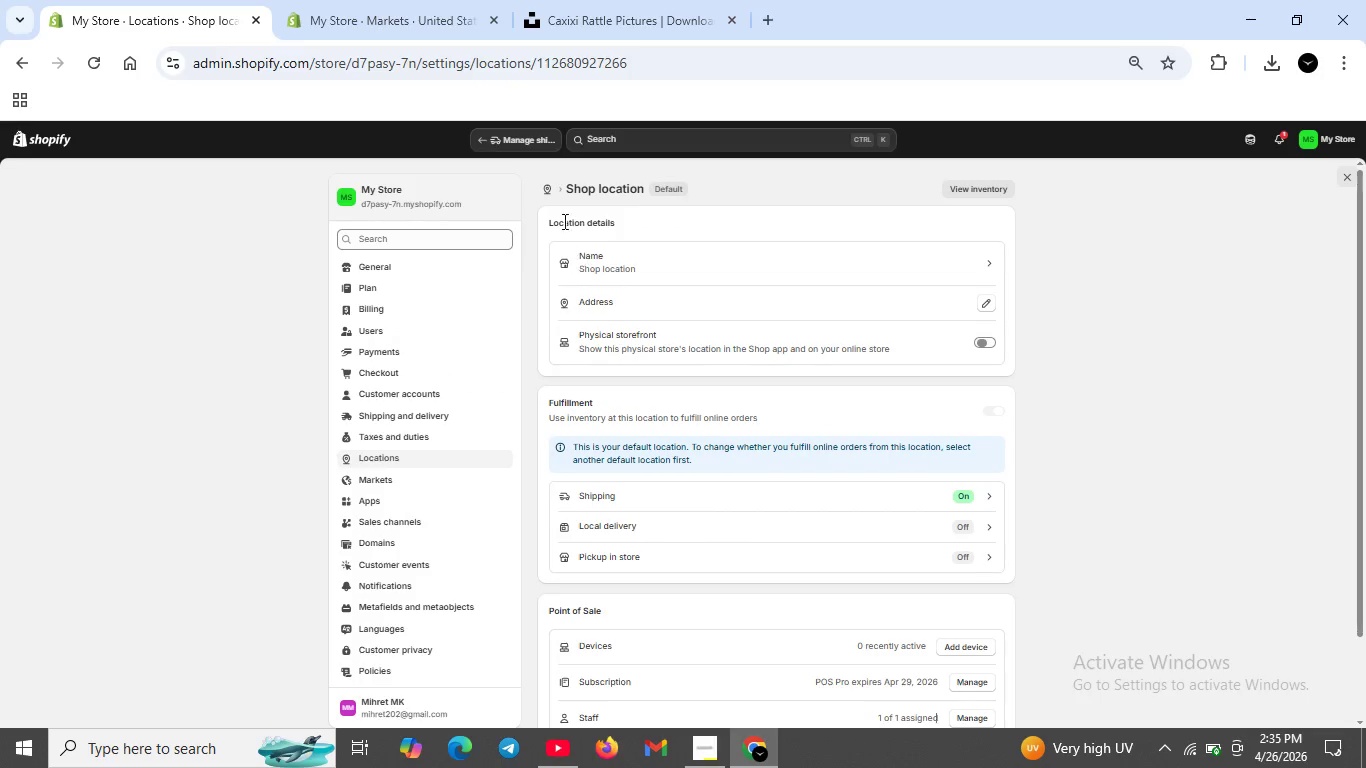 
left_click([551, 185])
 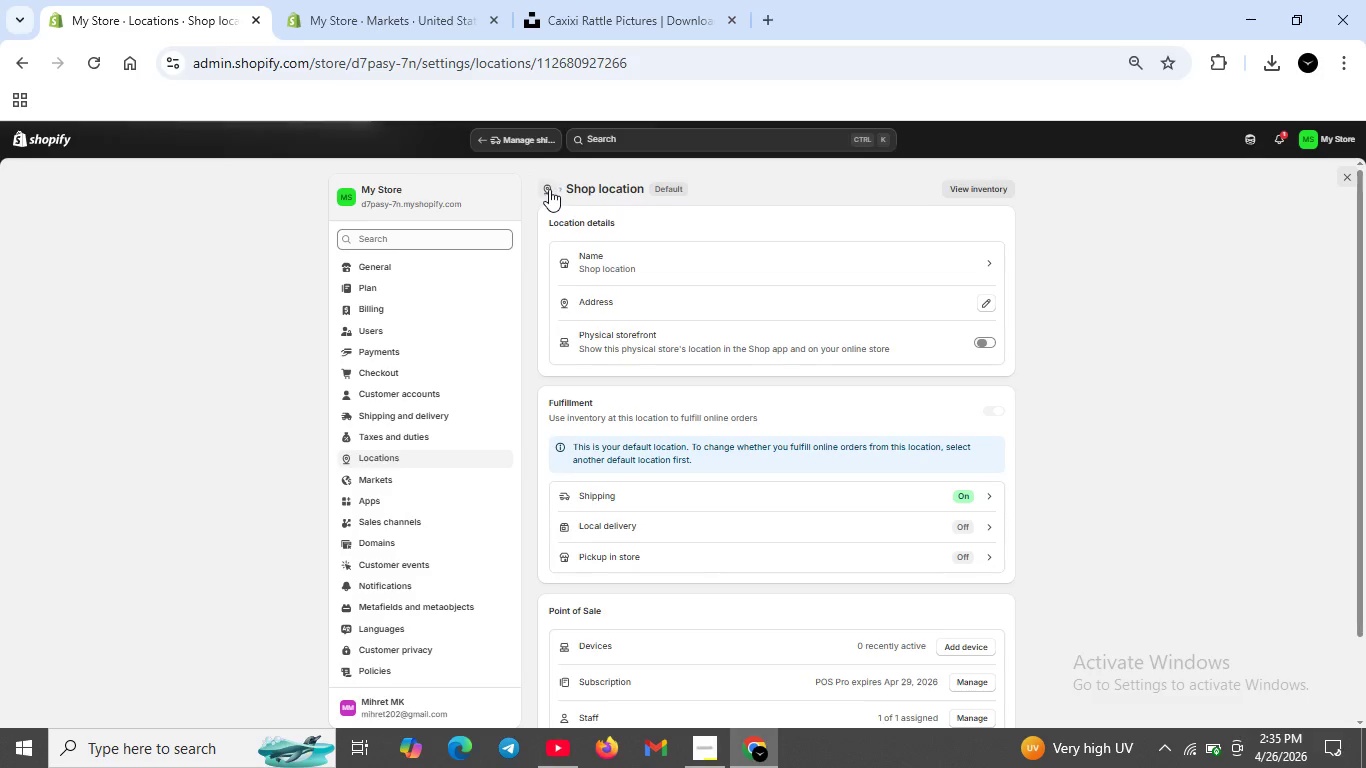 
left_click([548, 188])
 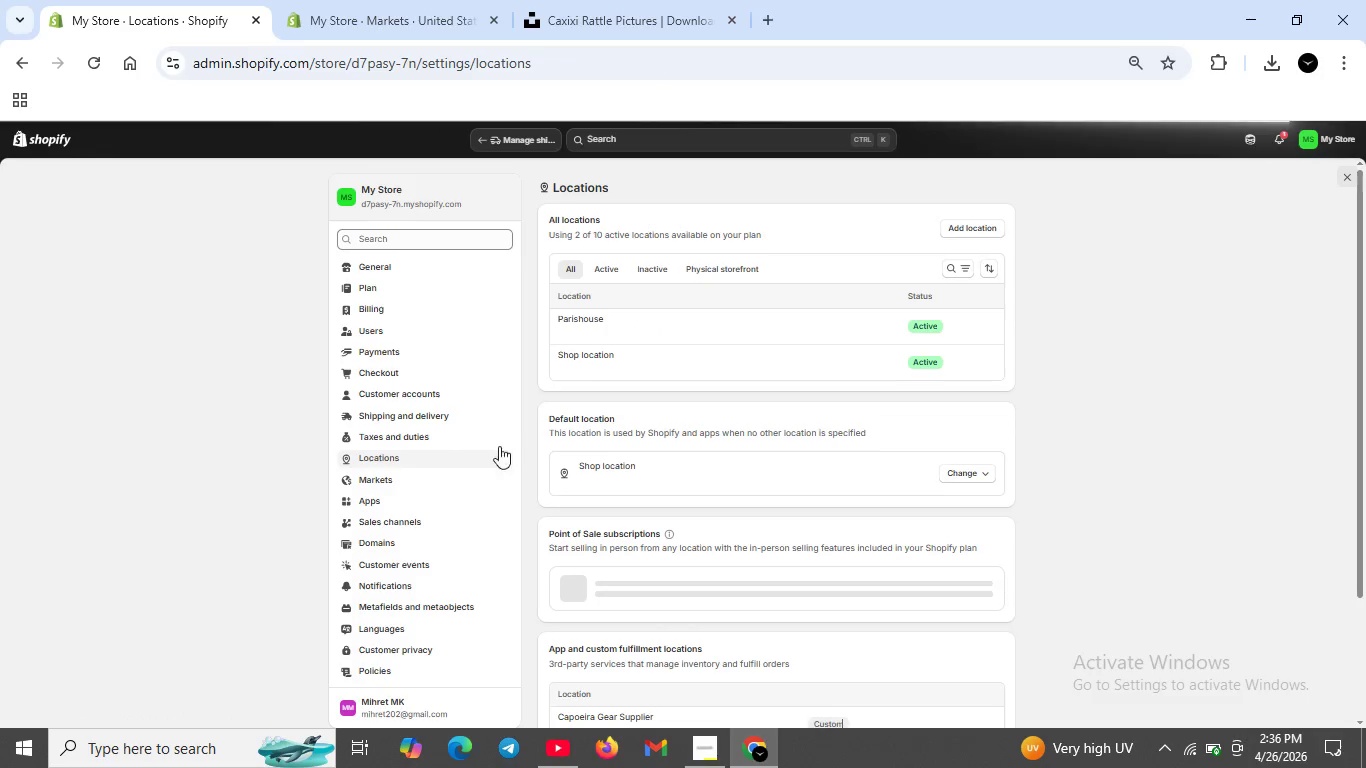 
wait(6.62)
 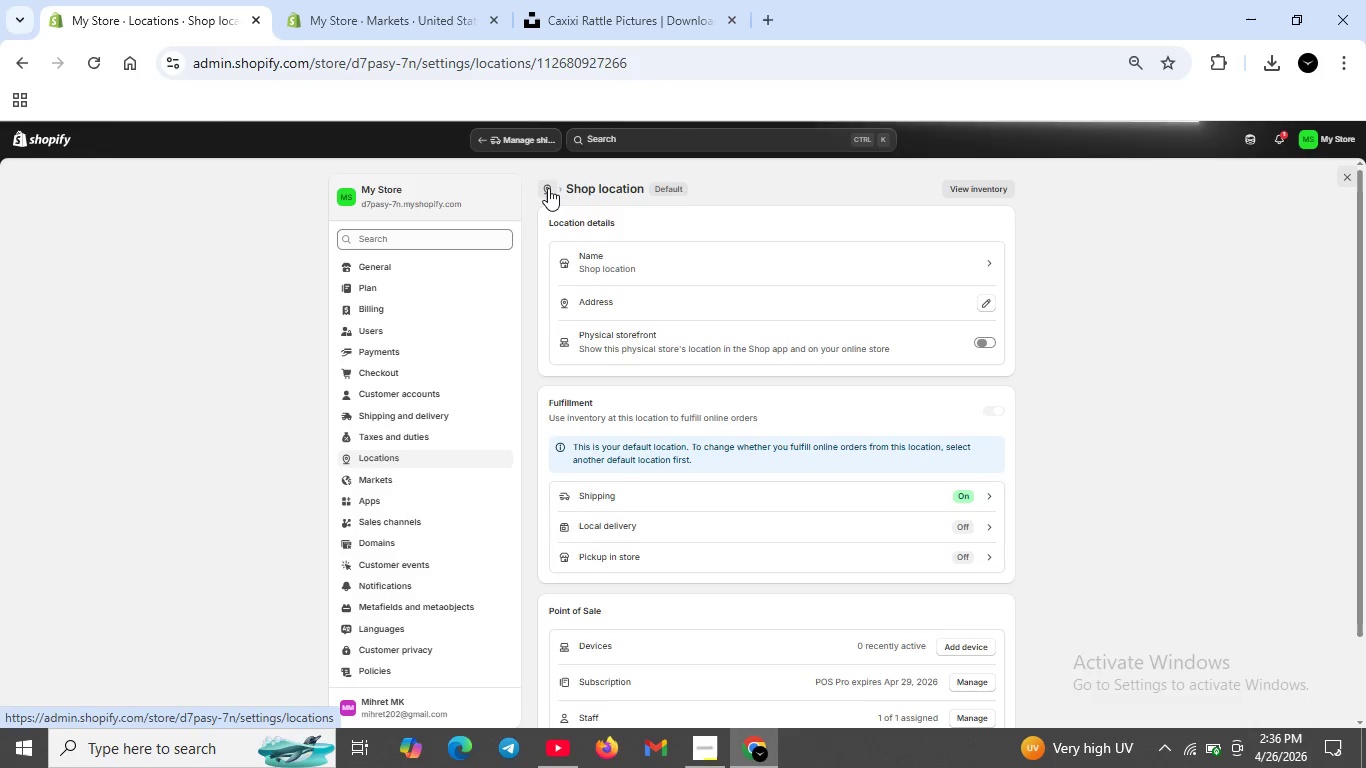 
left_click([959, 443])
 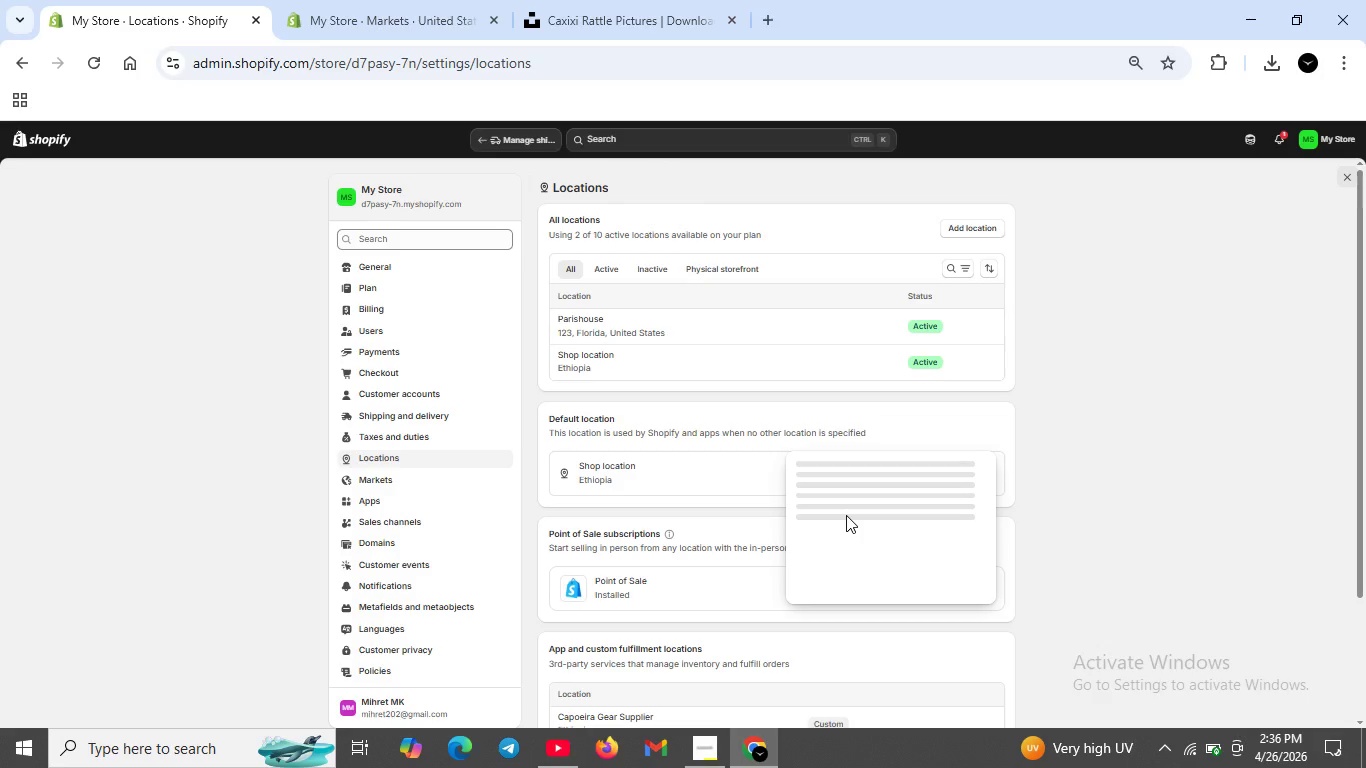 
mouse_move([850, 516])
 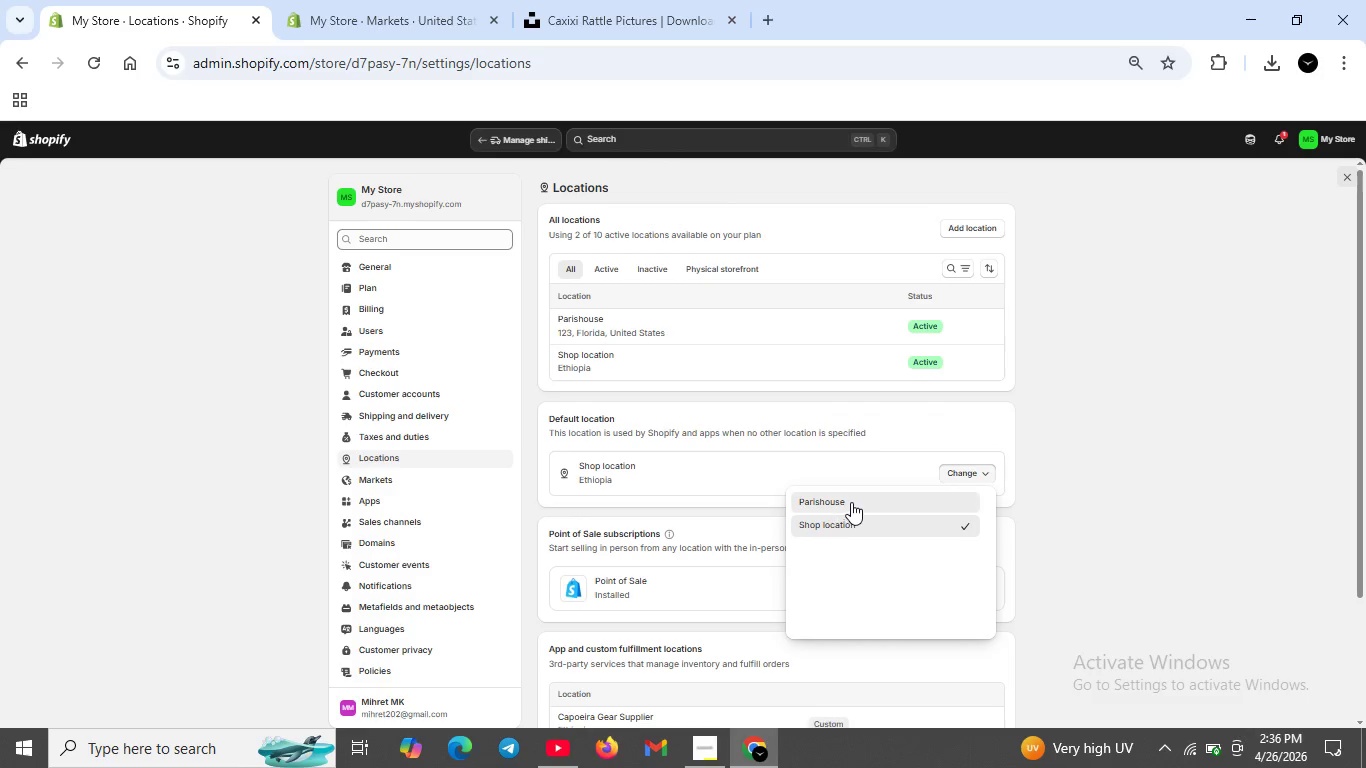 
left_click([851, 502])
 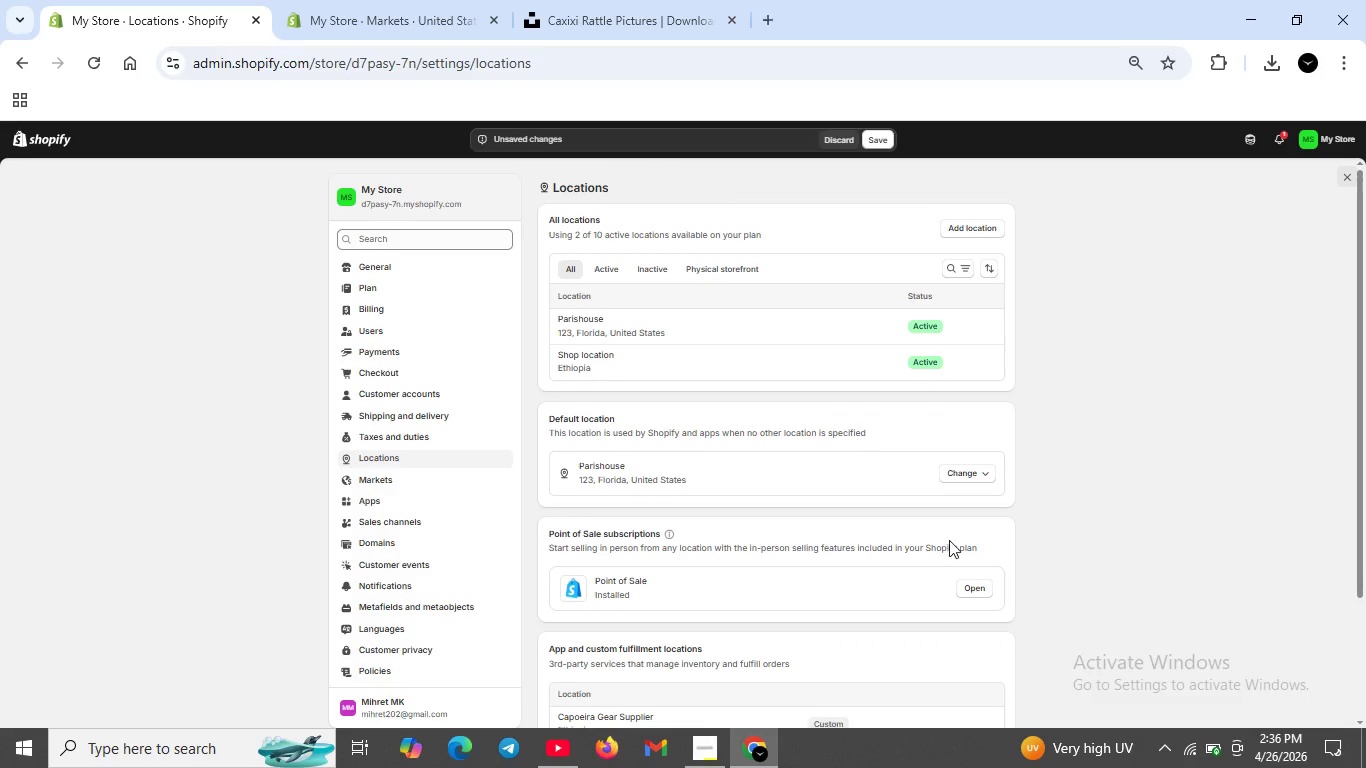 
scroll: coordinate [943, 540], scroll_direction: down, amount: 2.0
 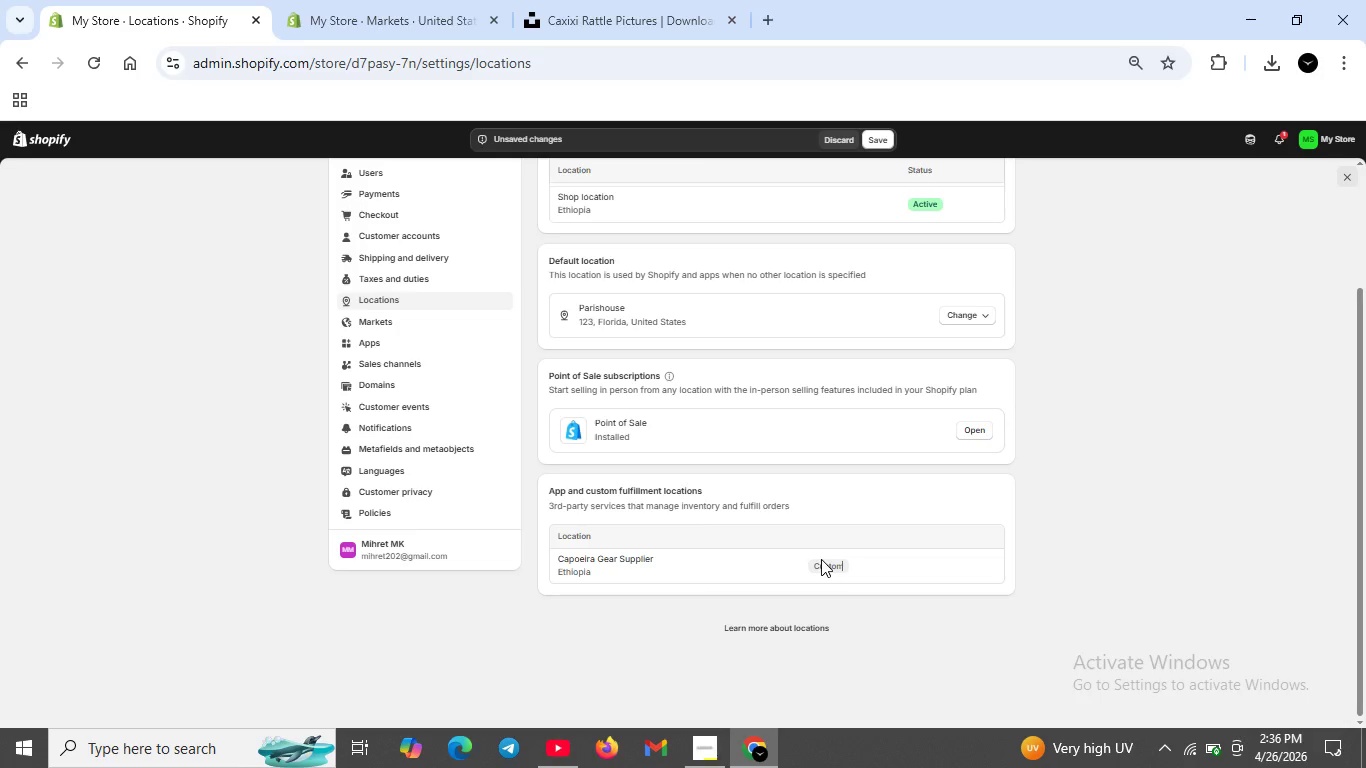 
scroll: coordinate [812, 546], scroll_direction: up, amount: 2.0
 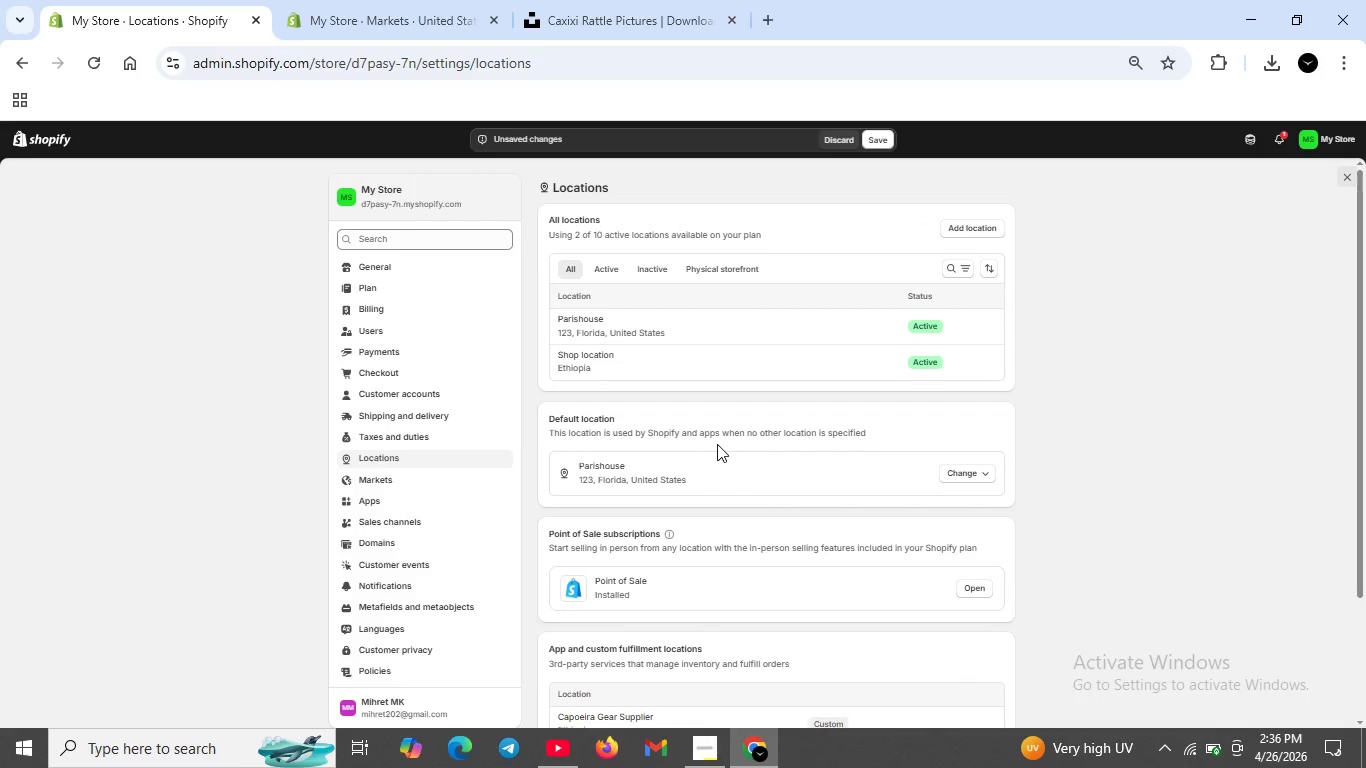 
scroll: coordinate [717, 444], scroll_direction: down, amount: 2.0
 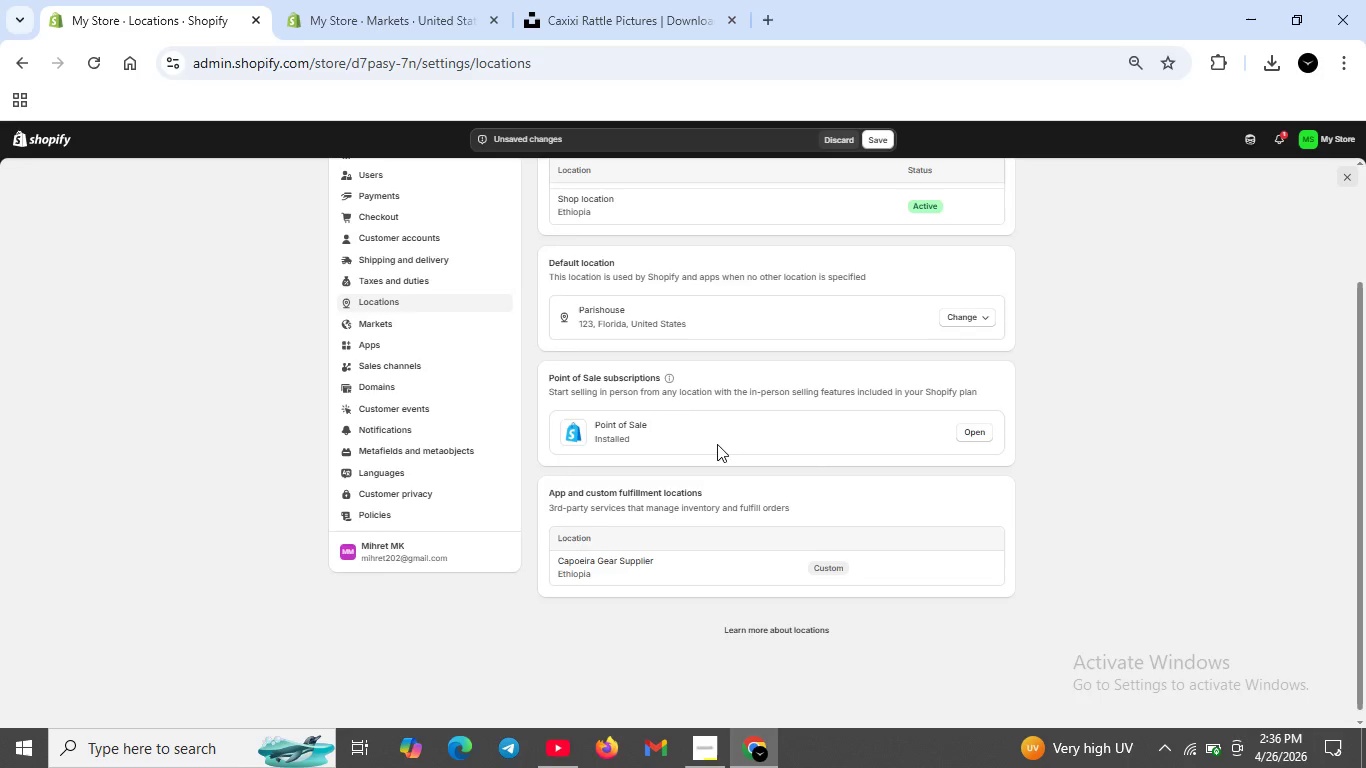 
scroll: coordinate [717, 444], scroll_direction: up, amount: 3.0
 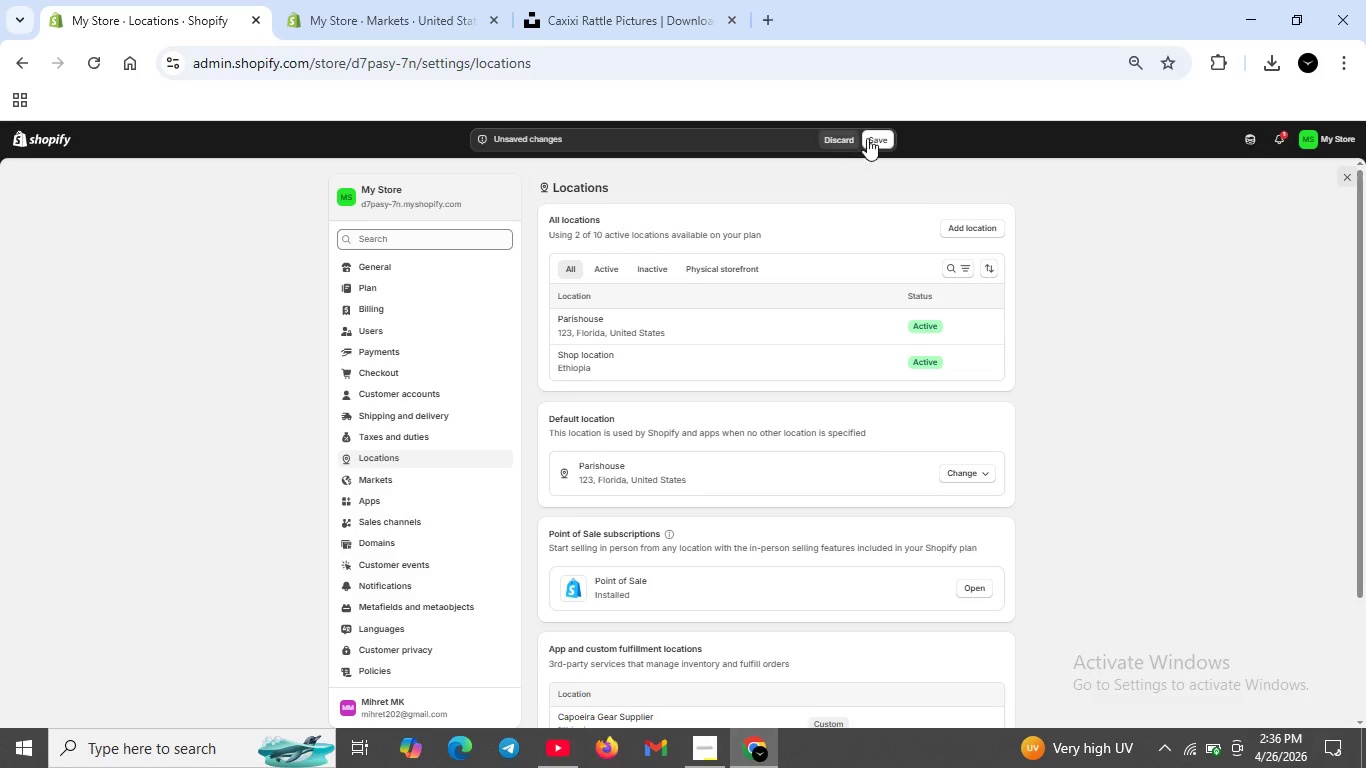 
left_click([871, 136])
 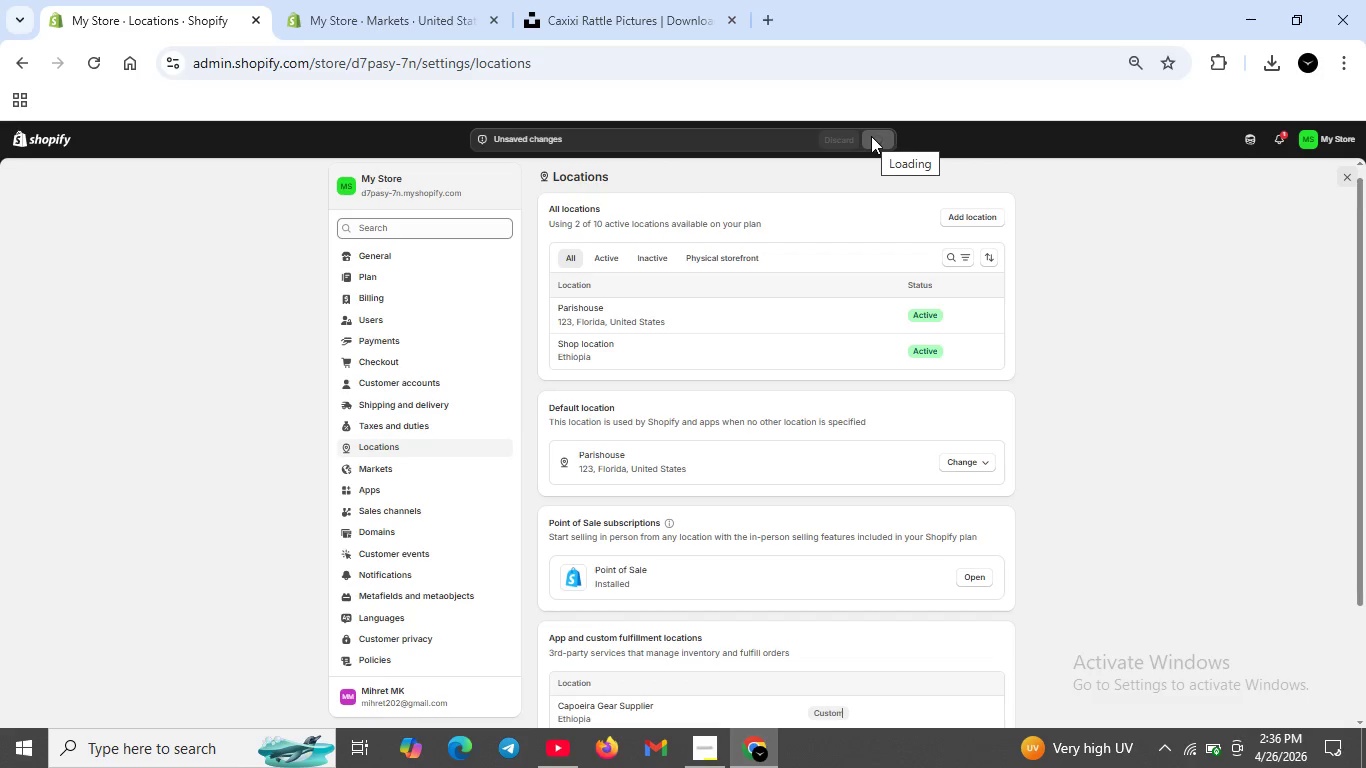 
wait(17.49)
 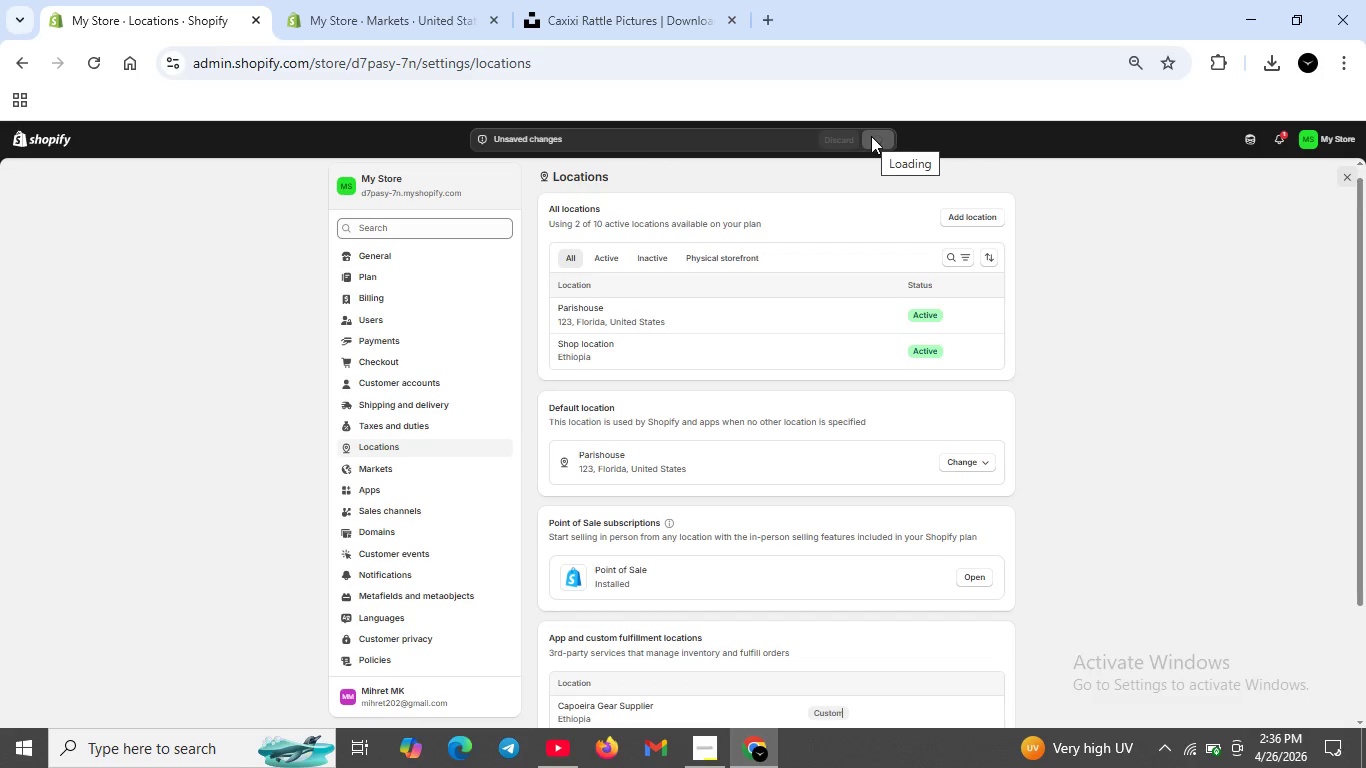 
left_click([420, 403])
 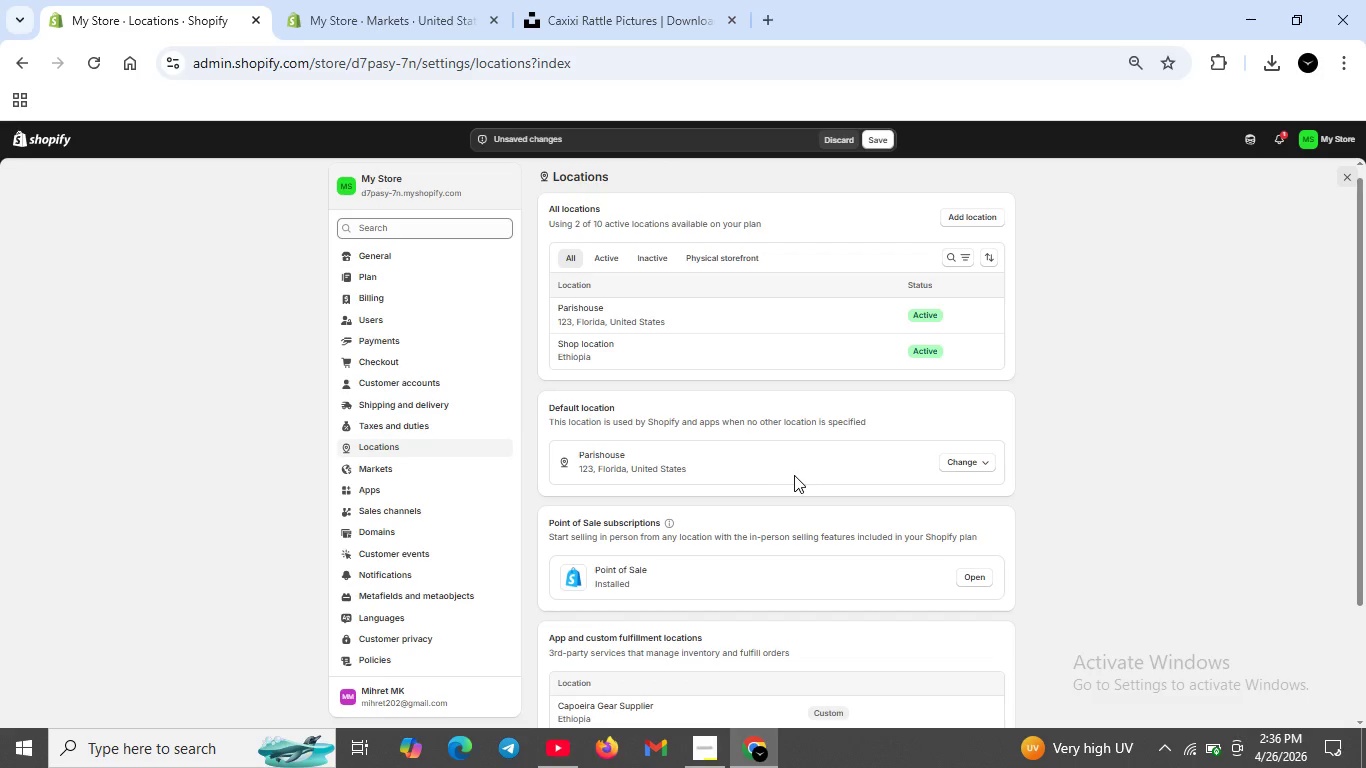 
wait(21.16)
 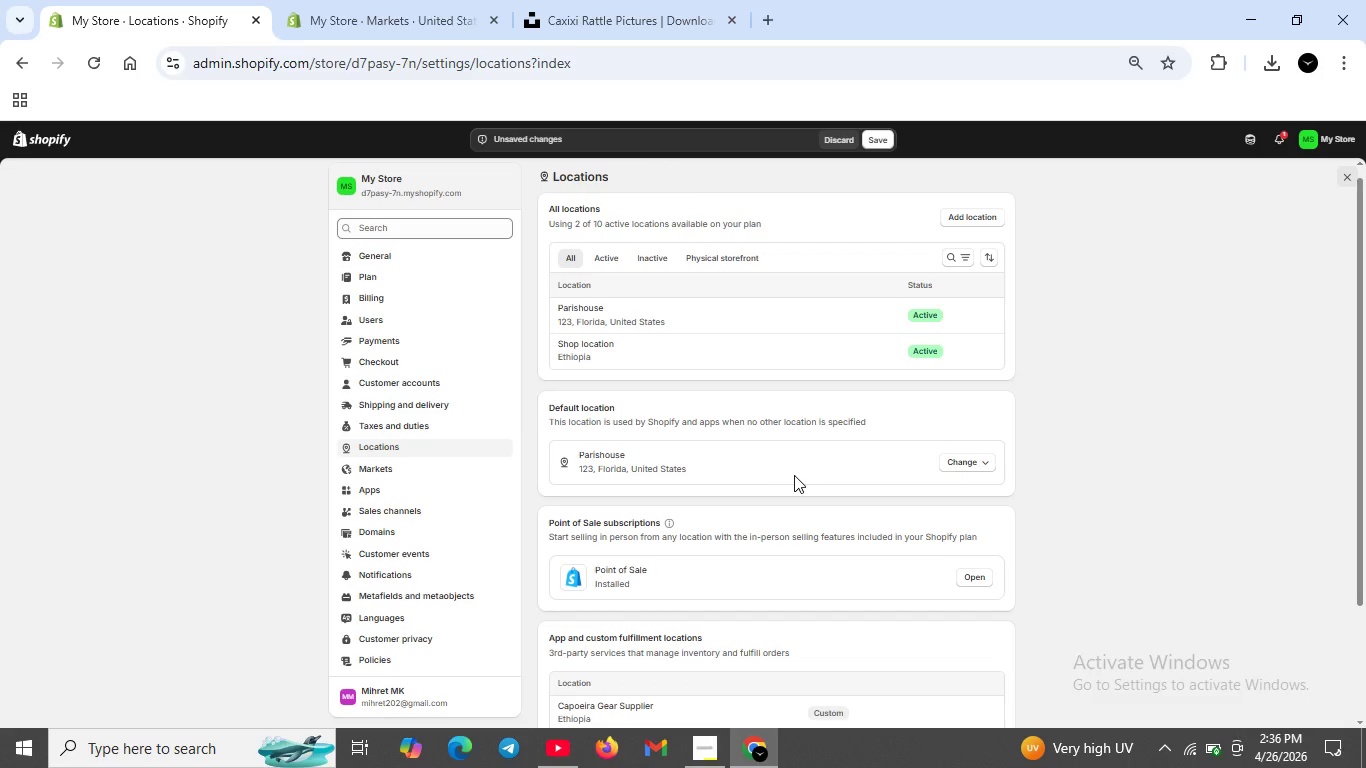 
left_click([880, 136])
 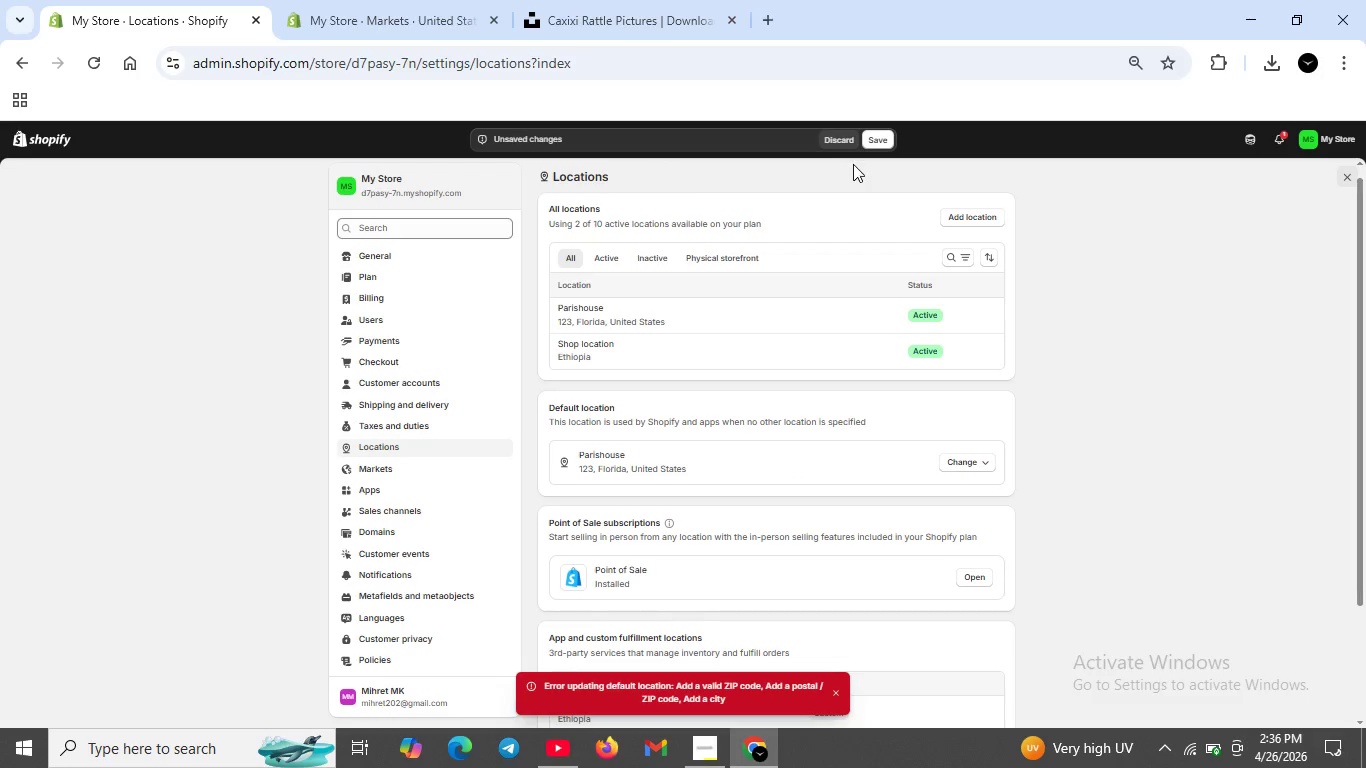 
scroll: coordinate [850, 401], scroll_direction: down, amount: 2.0
 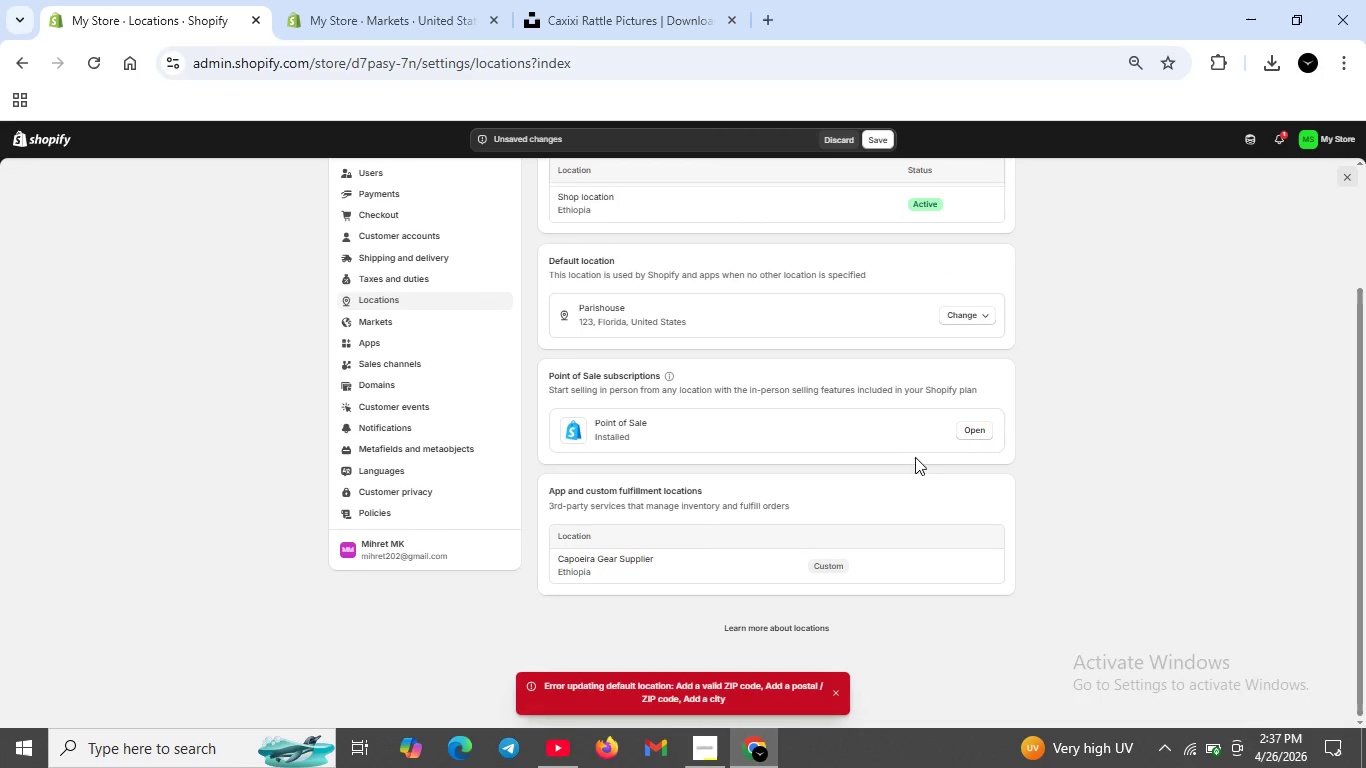 
scroll: coordinate [909, 452], scroll_direction: up, amount: 1.0
 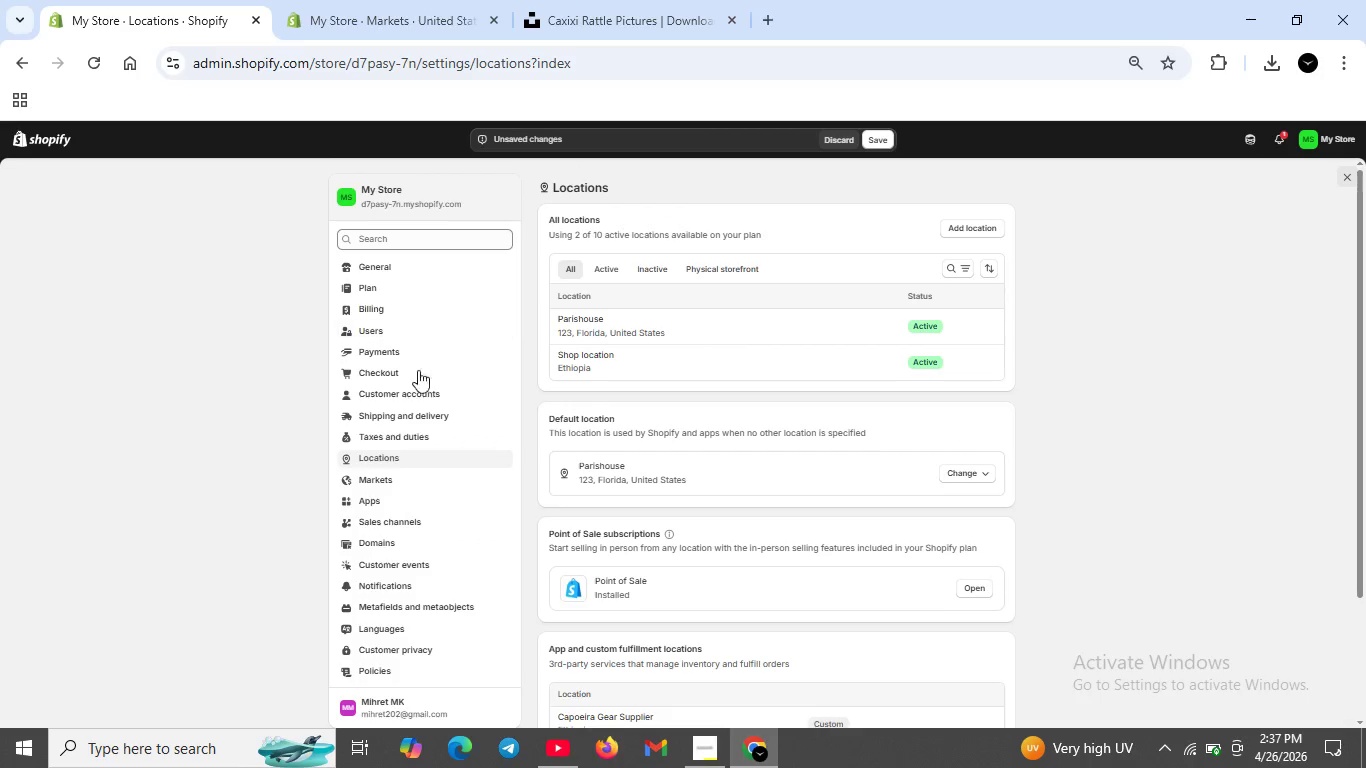 
left_click([424, 410])
 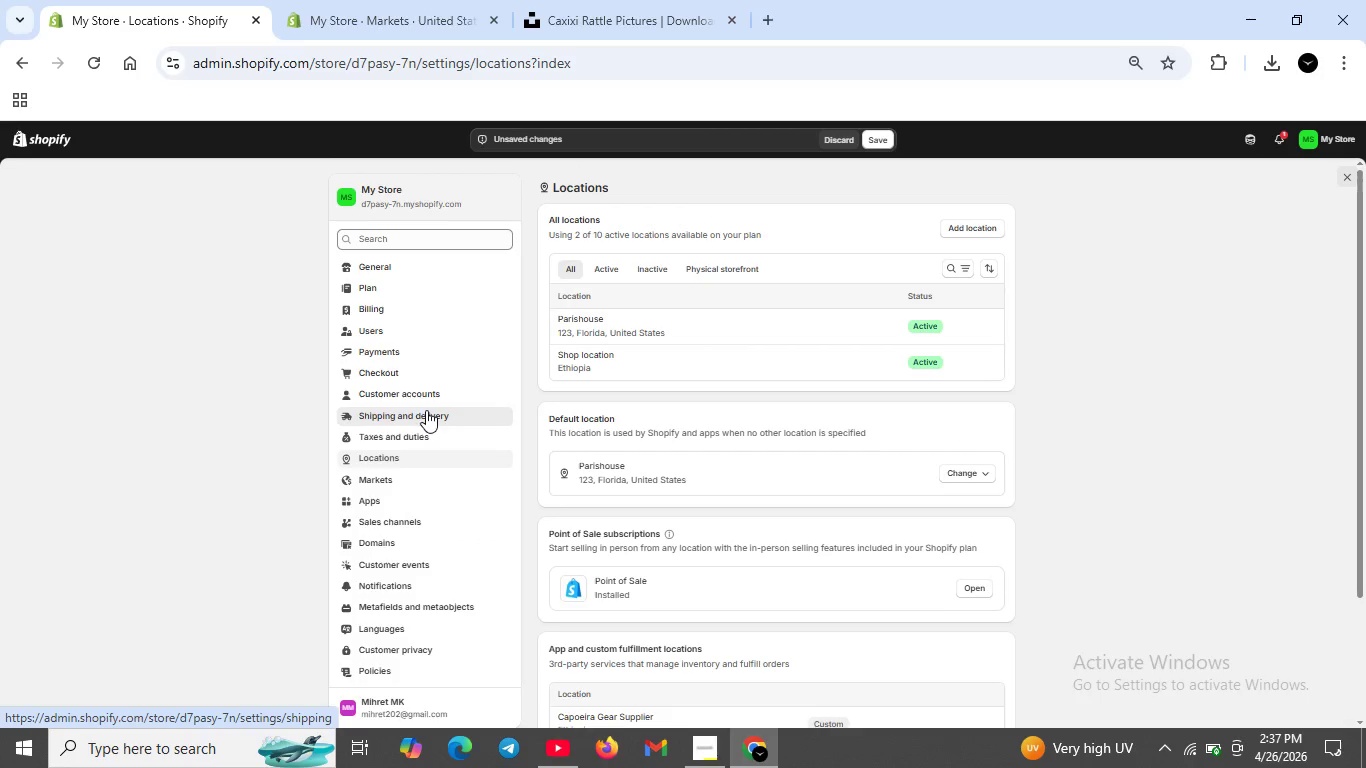 
triple_click([426, 410])
 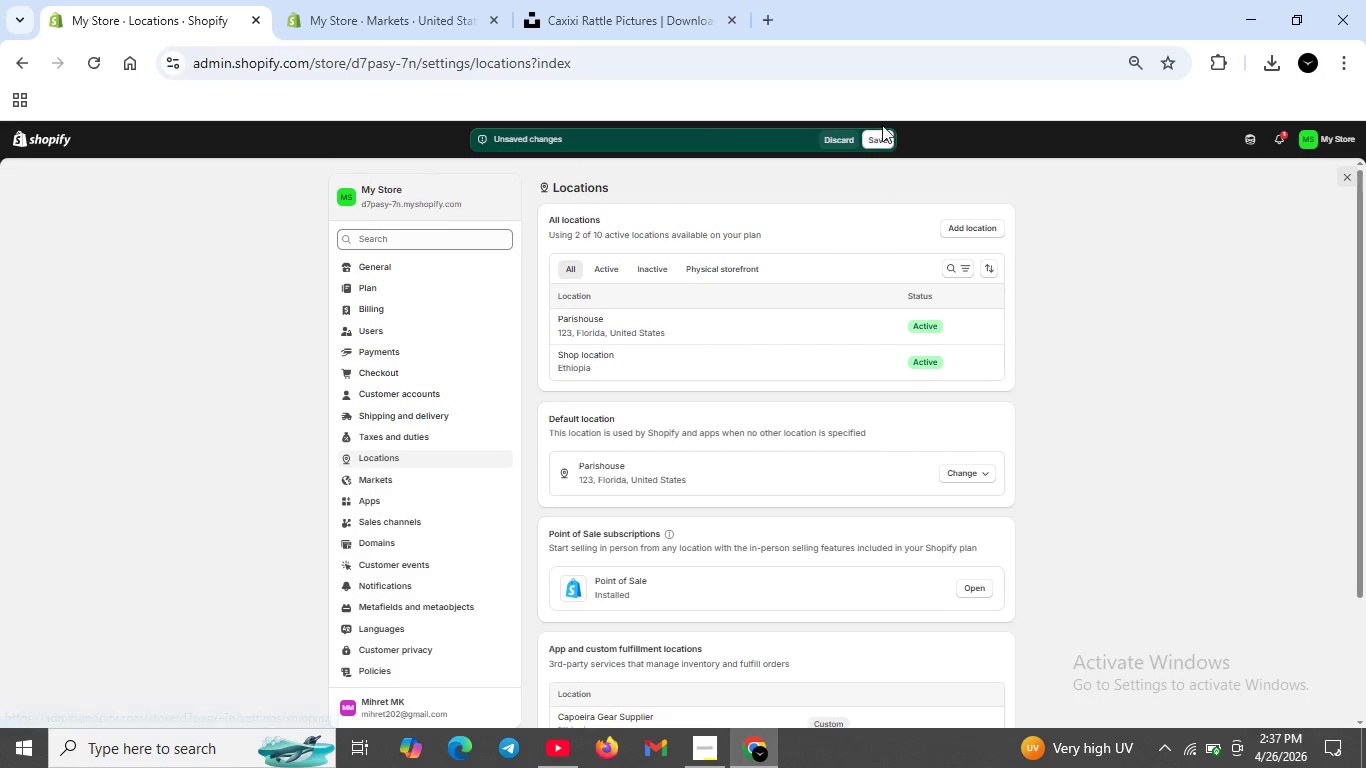 
left_click([881, 124])
 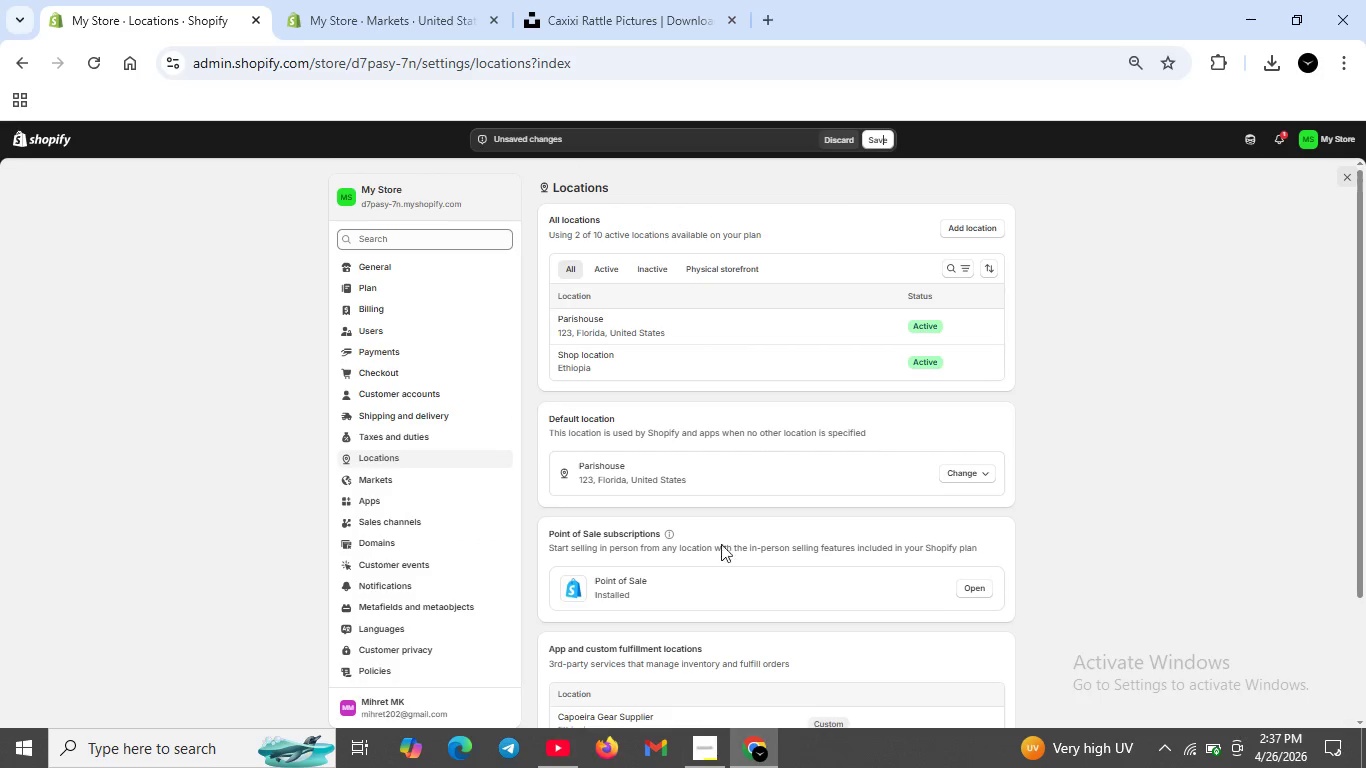 
scroll: coordinate [659, 585], scroll_direction: down, amount: 2.0
 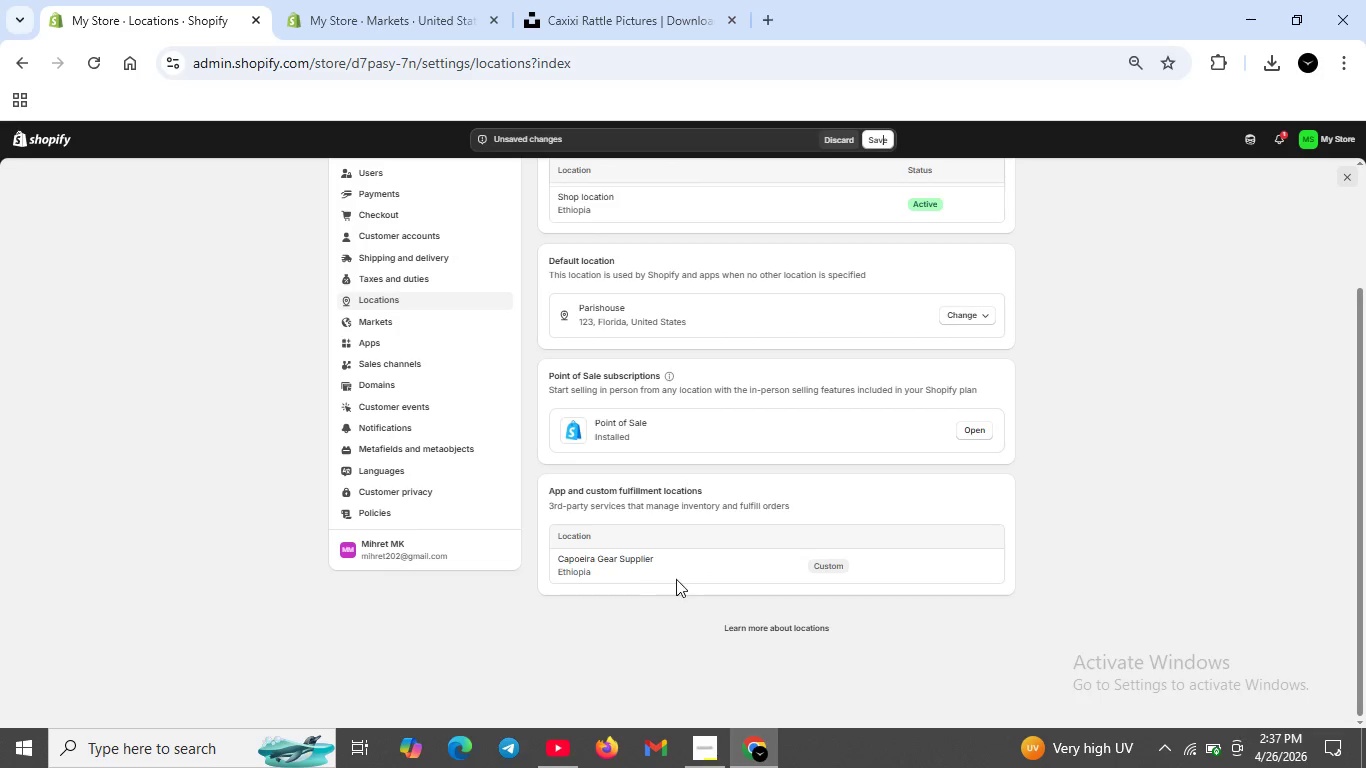 
scroll: coordinate [699, 572], scroll_direction: up, amount: 5.0
 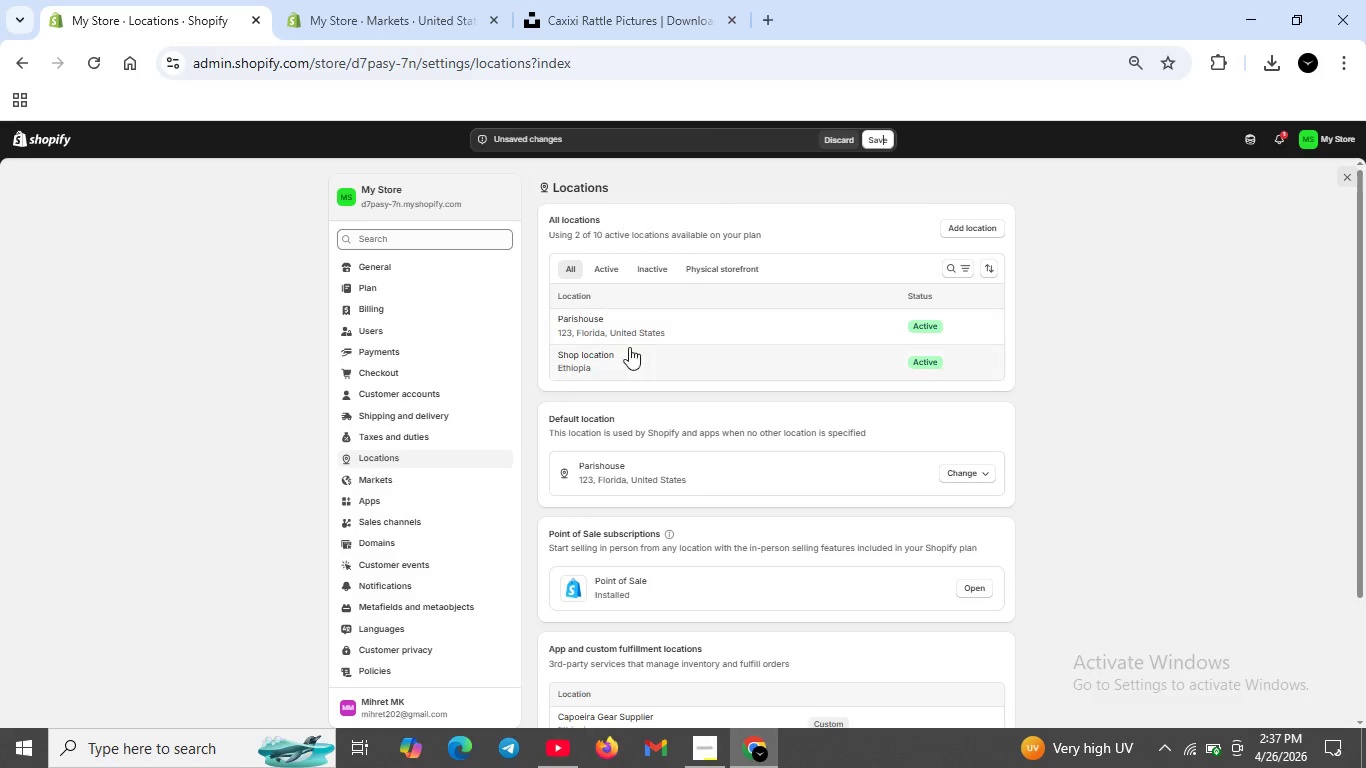 
left_click([608, 322])
 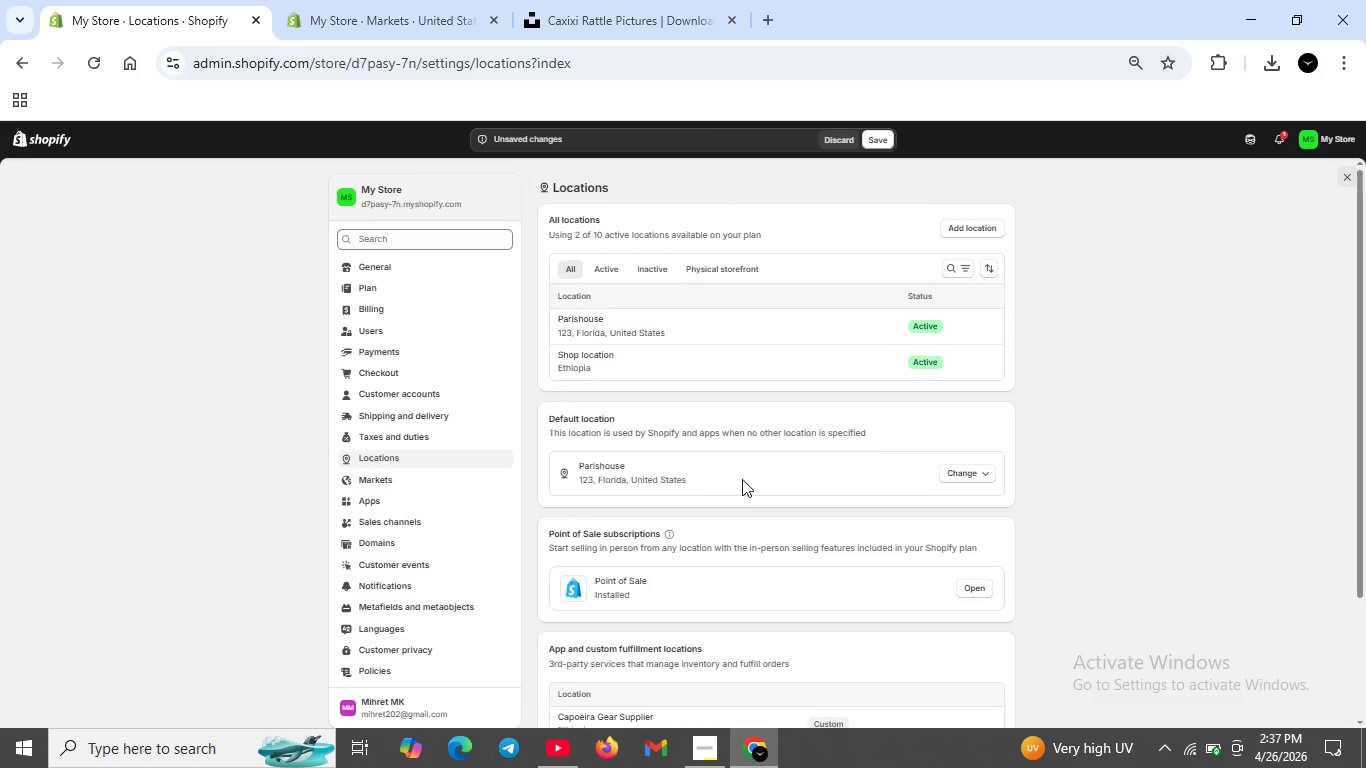 
left_click([877, 137])
 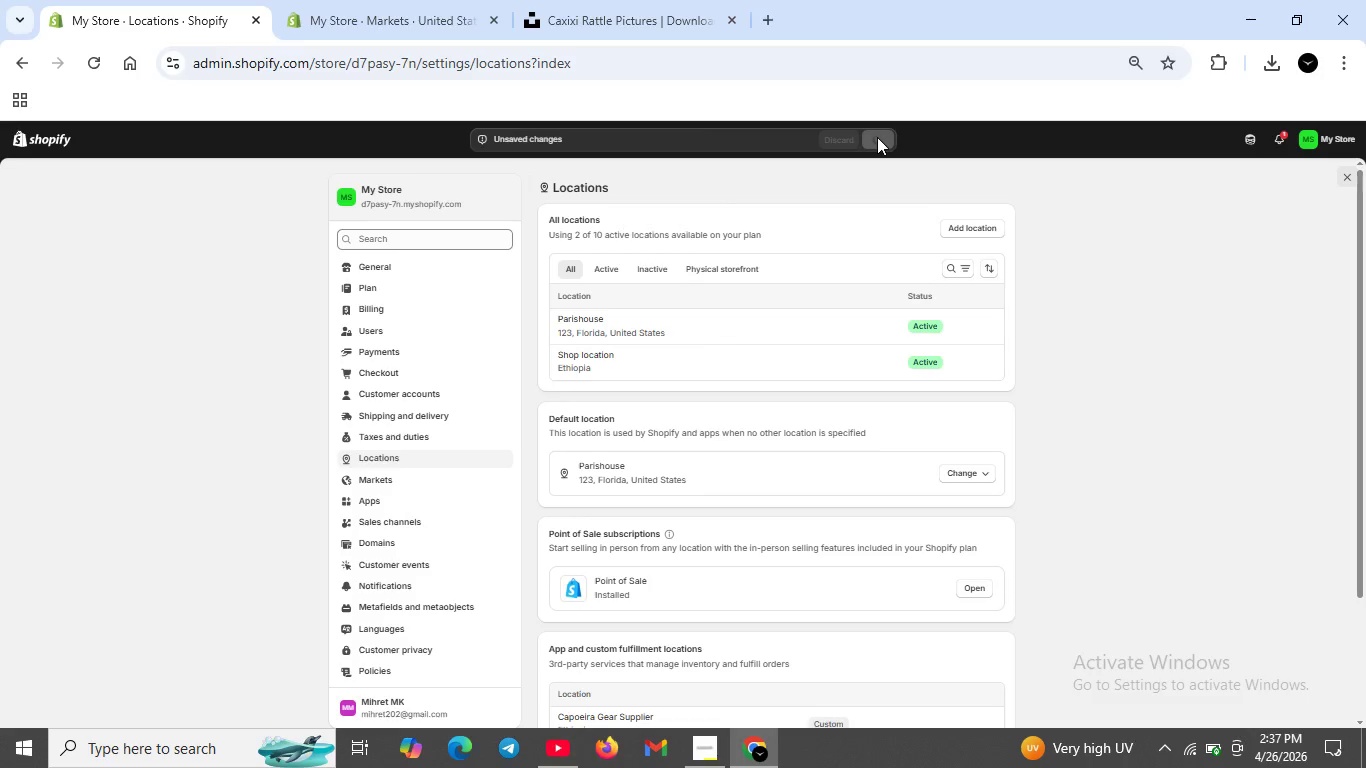 
left_click([877, 137])
 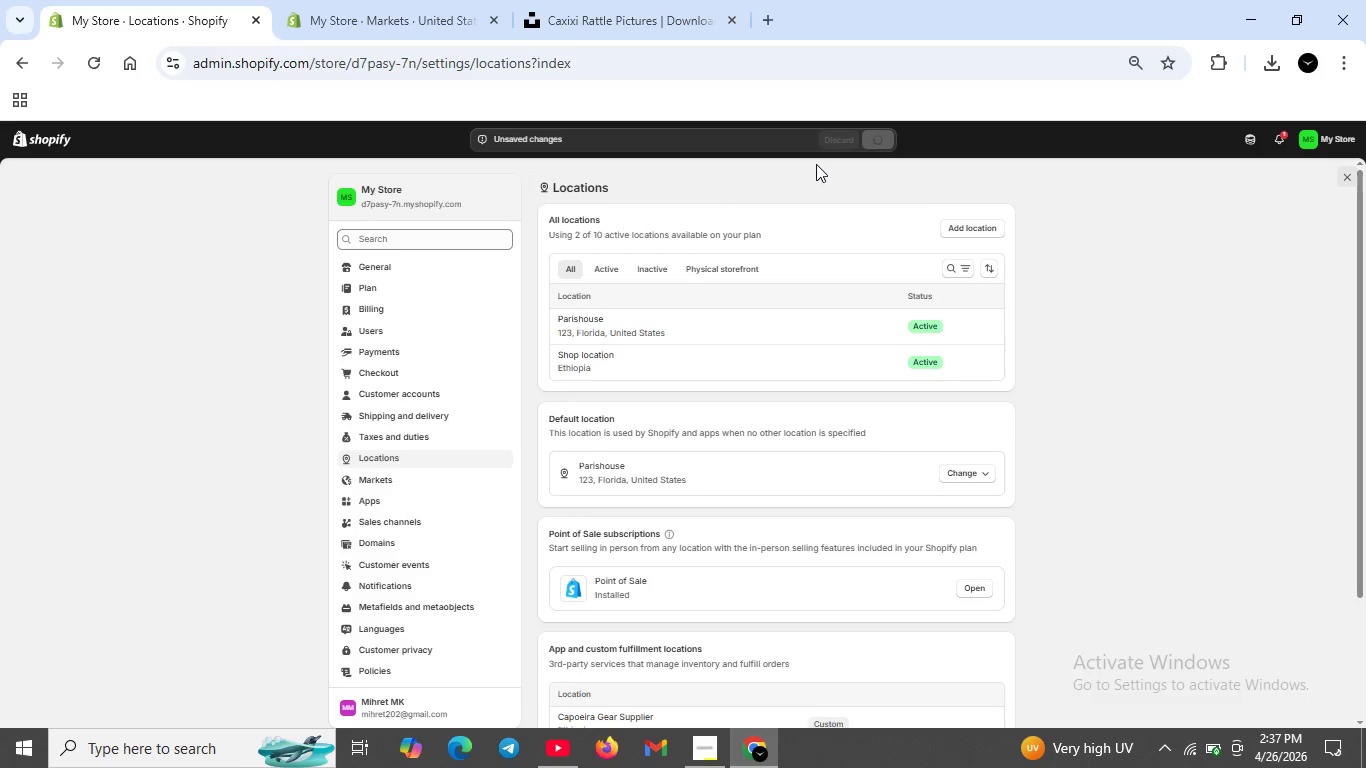 
wait(17.25)
 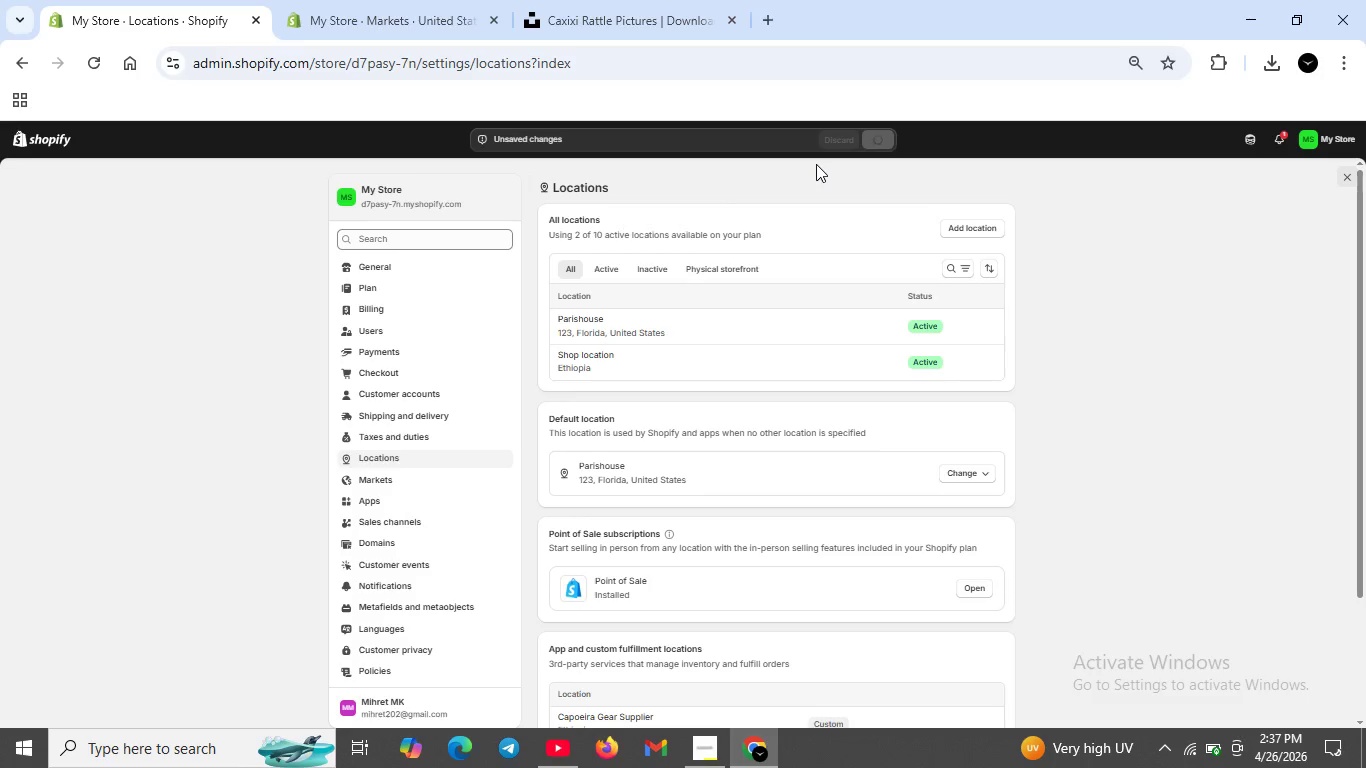 
left_click([436, 411])
 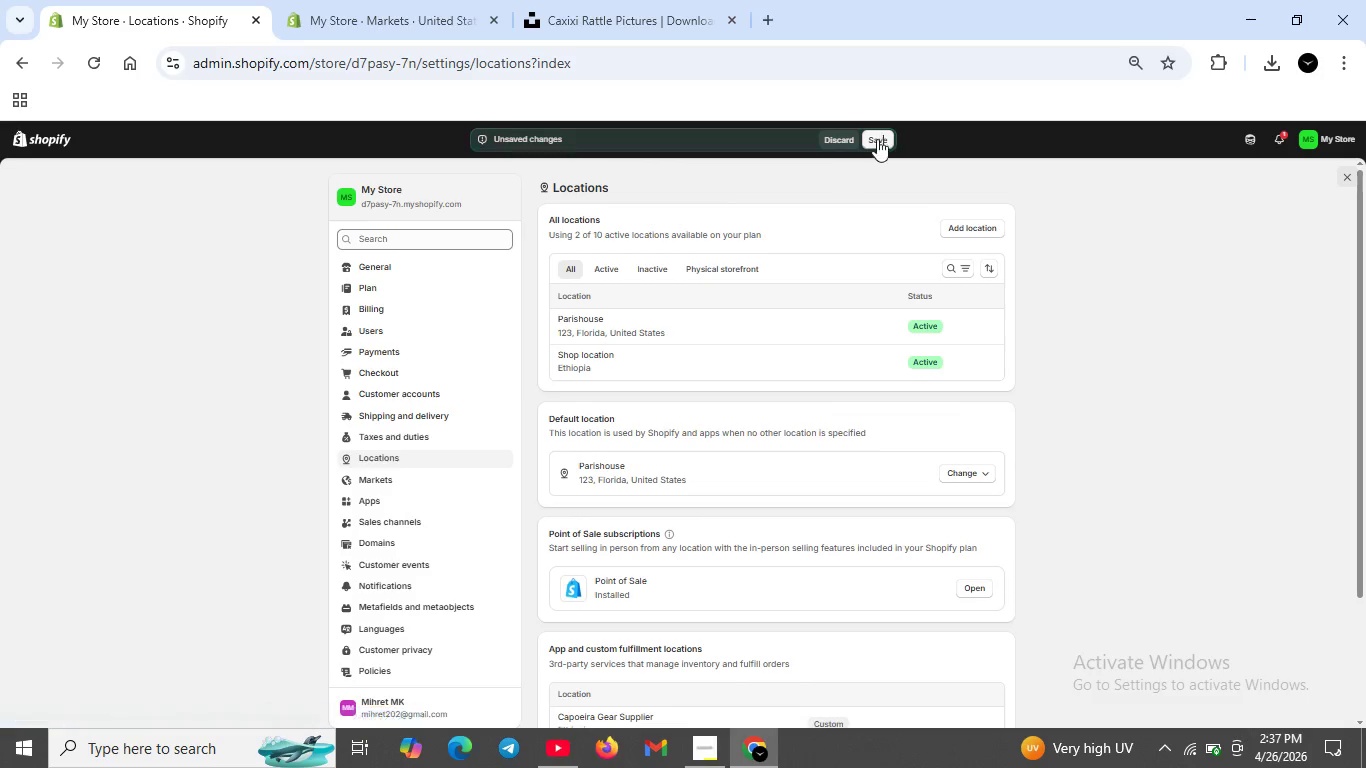 
double_click([879, 138])
 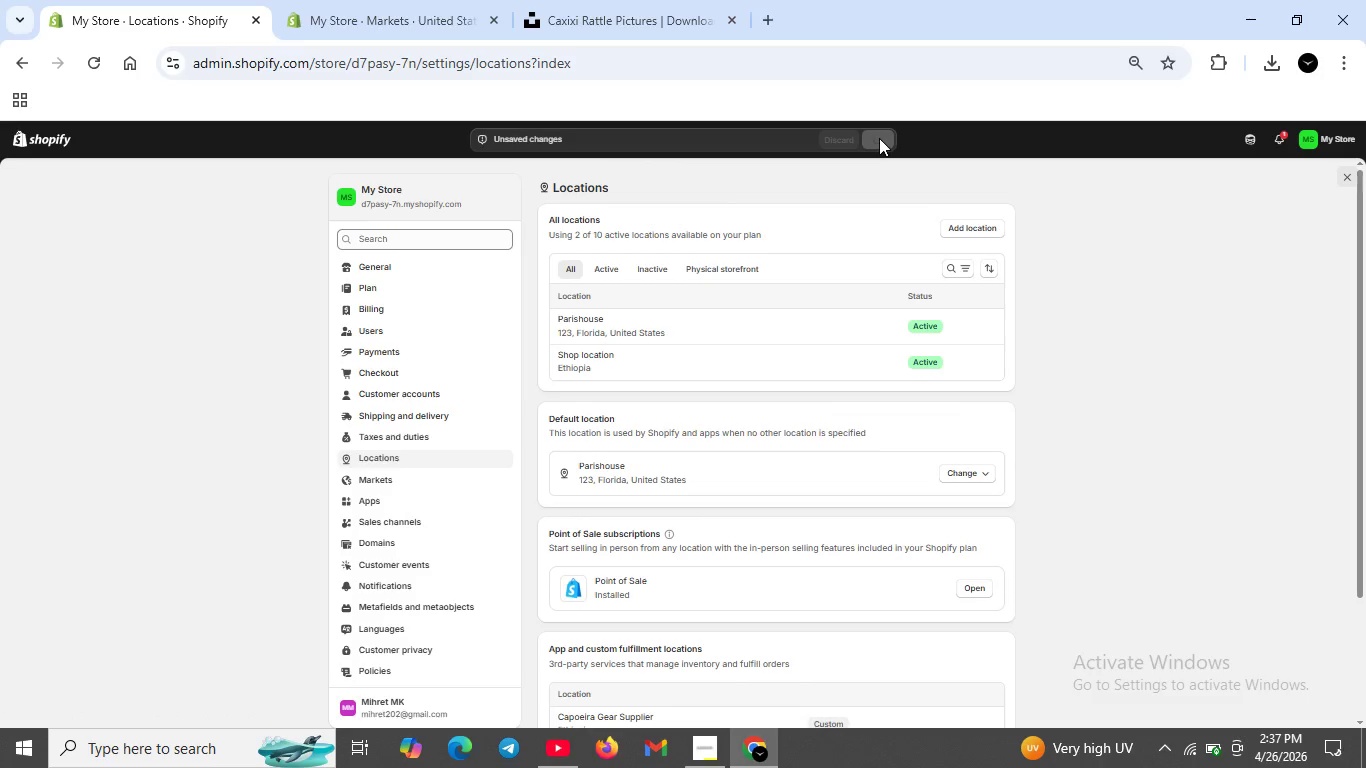 
triple_click([879, 138])
 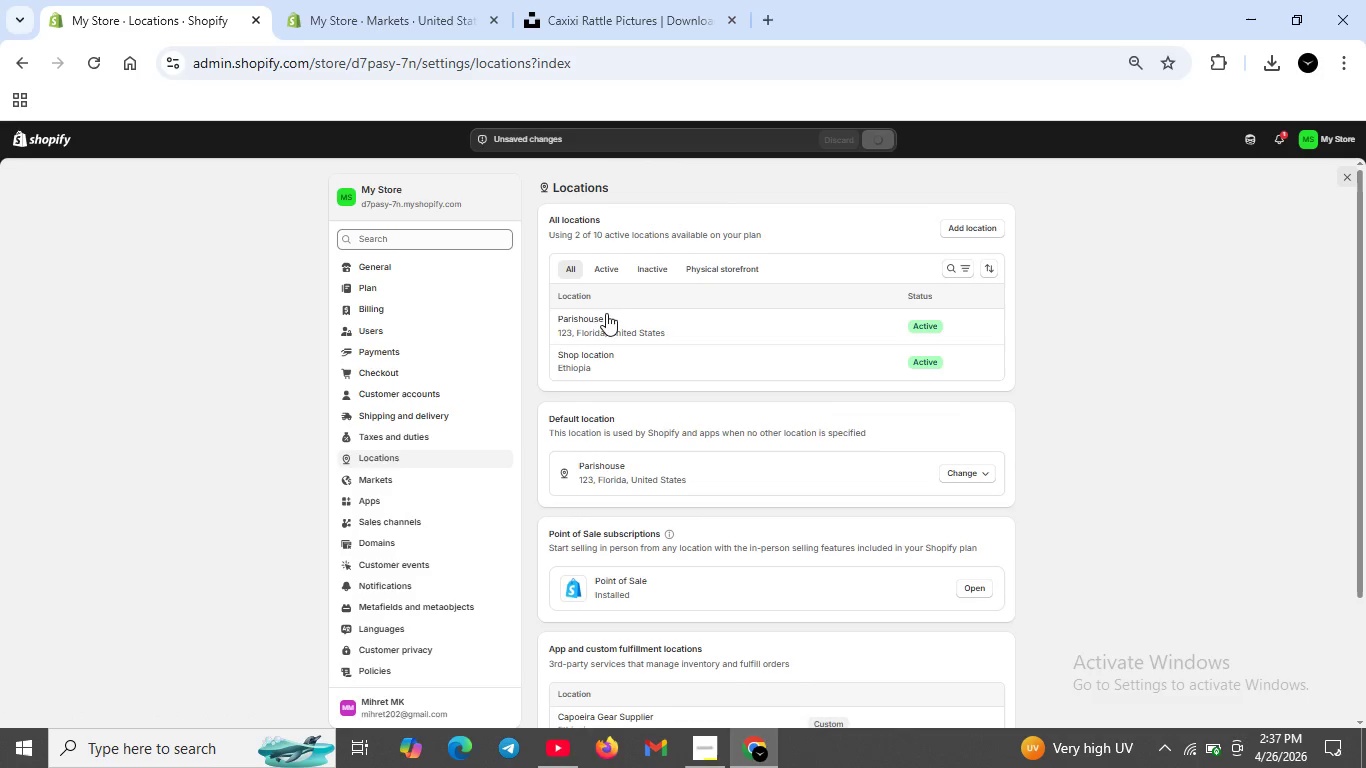 
left_click([671, 337])
 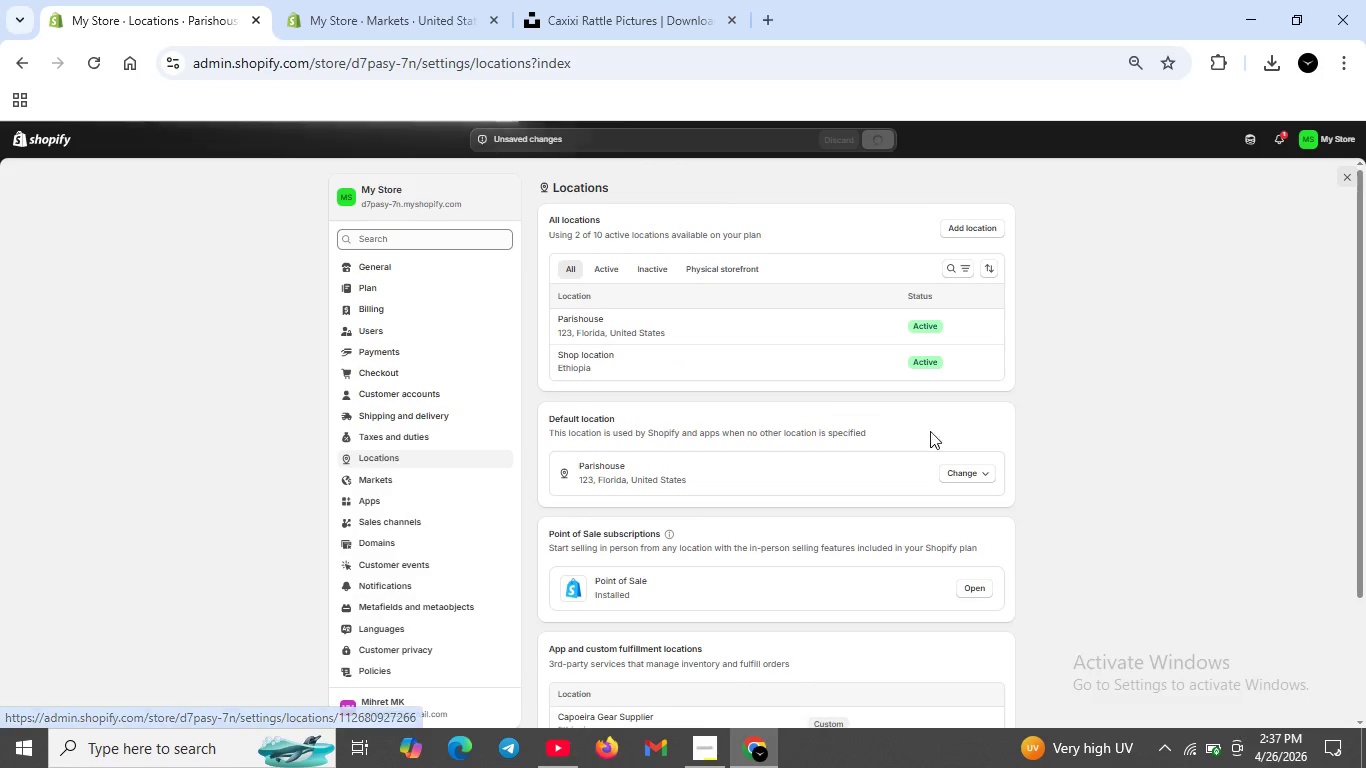 
left_click([963, 474])
 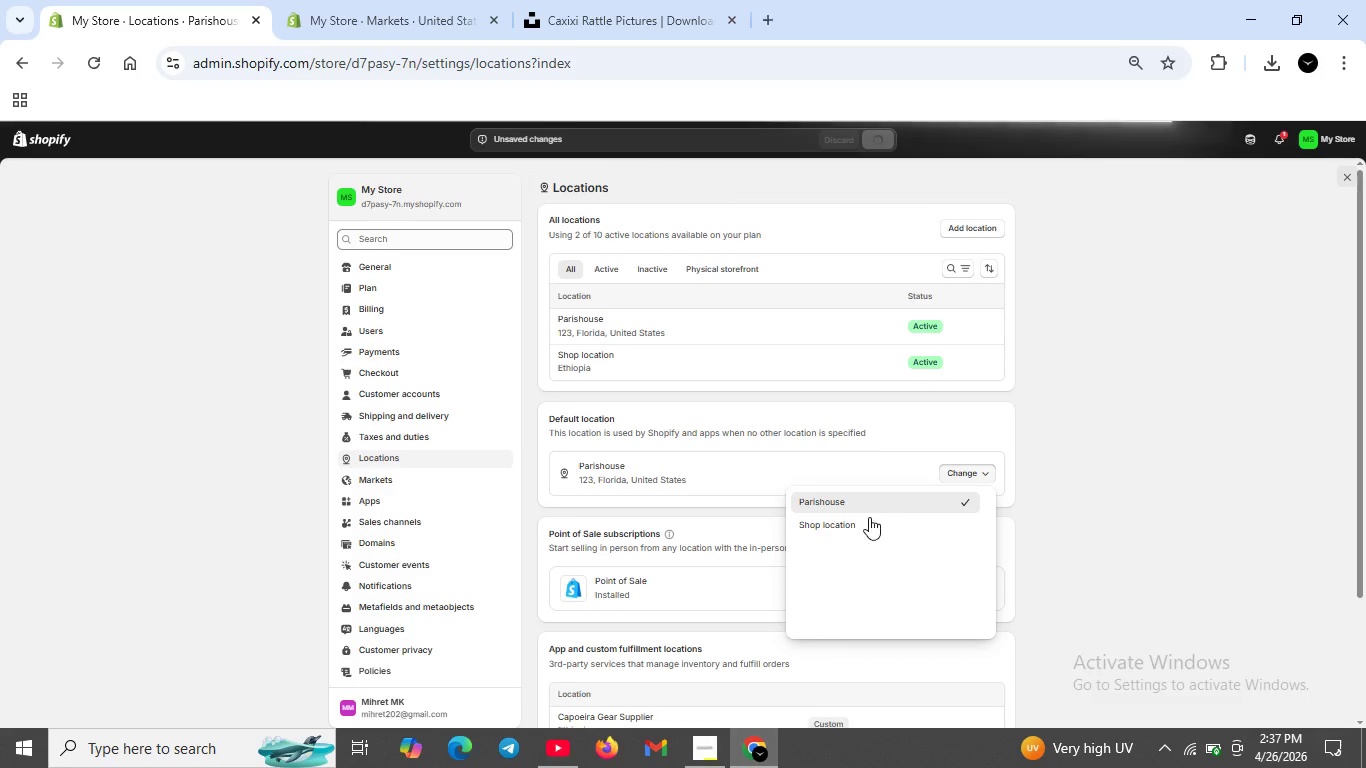 
left_click([850, 522])
 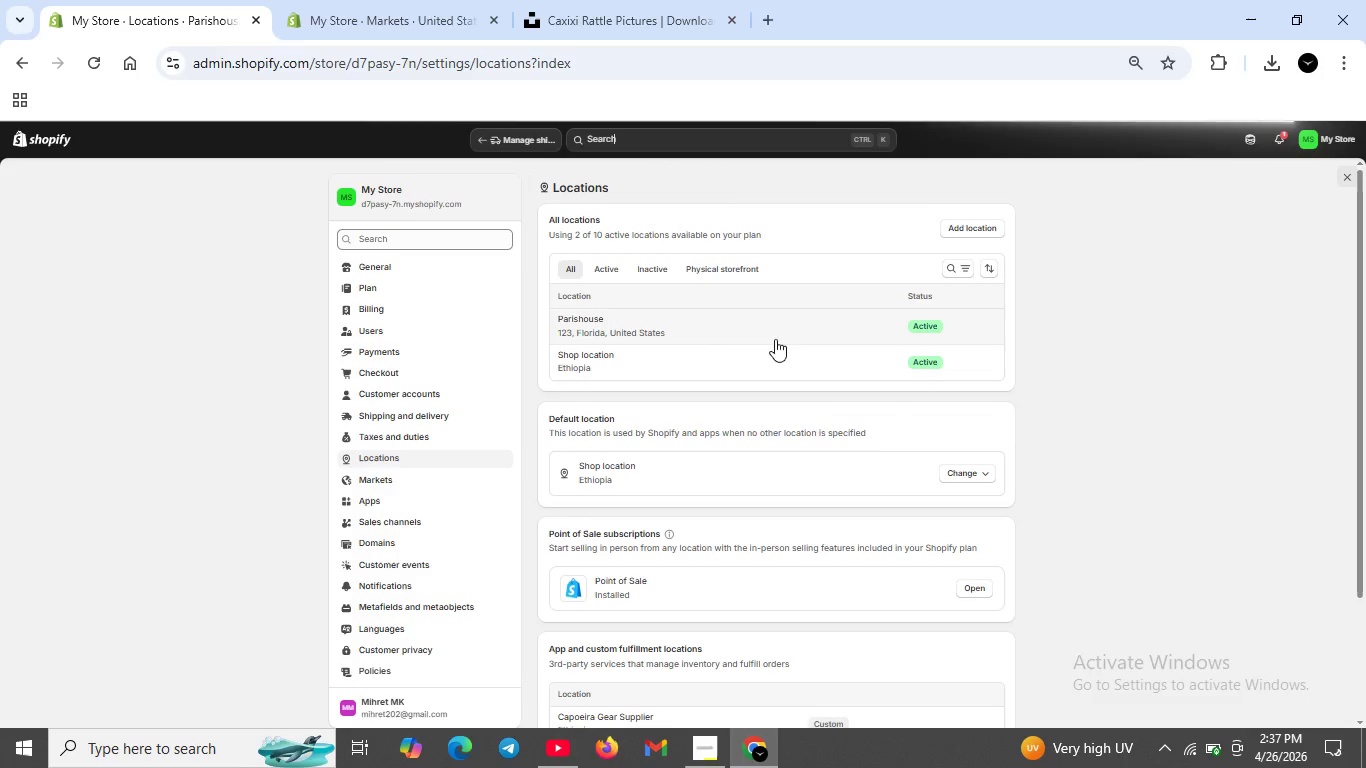 
left_click([808, 320])
 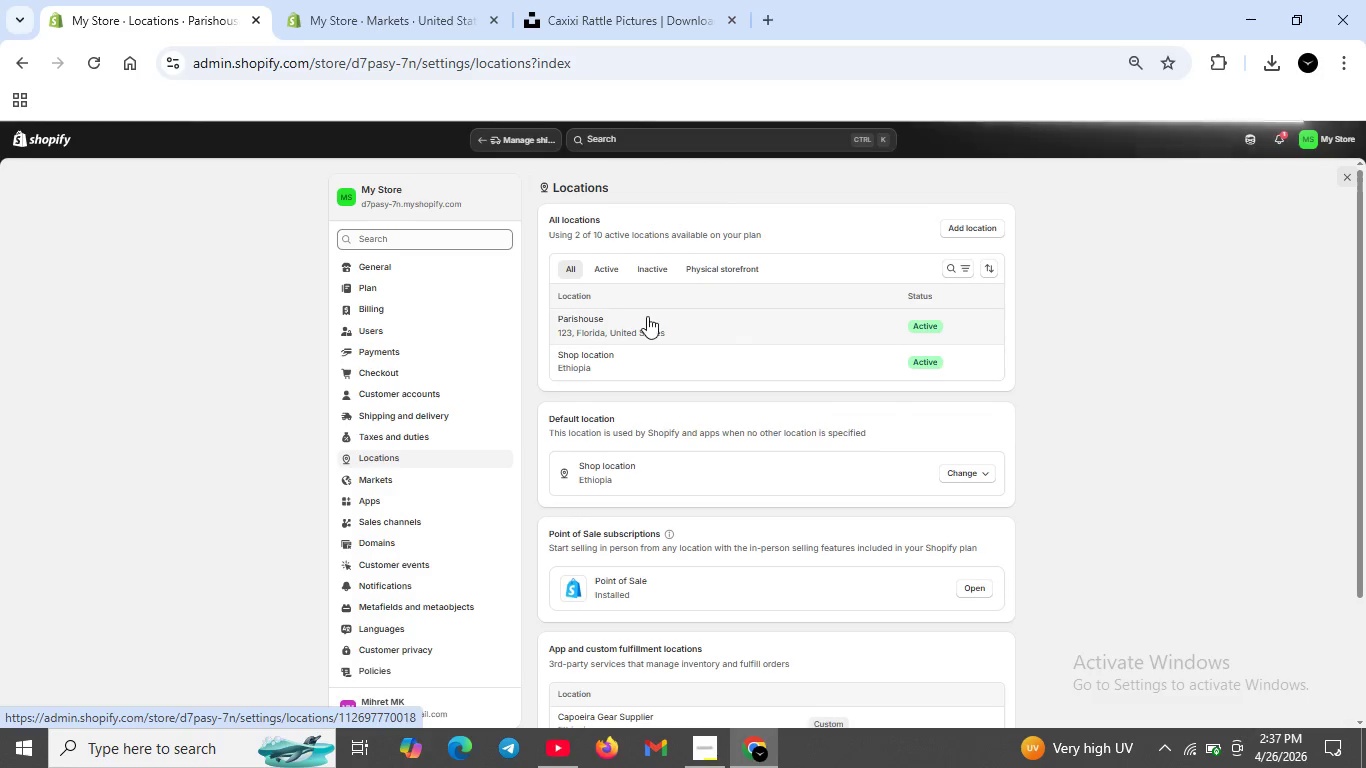 
left_click([620, 317])
 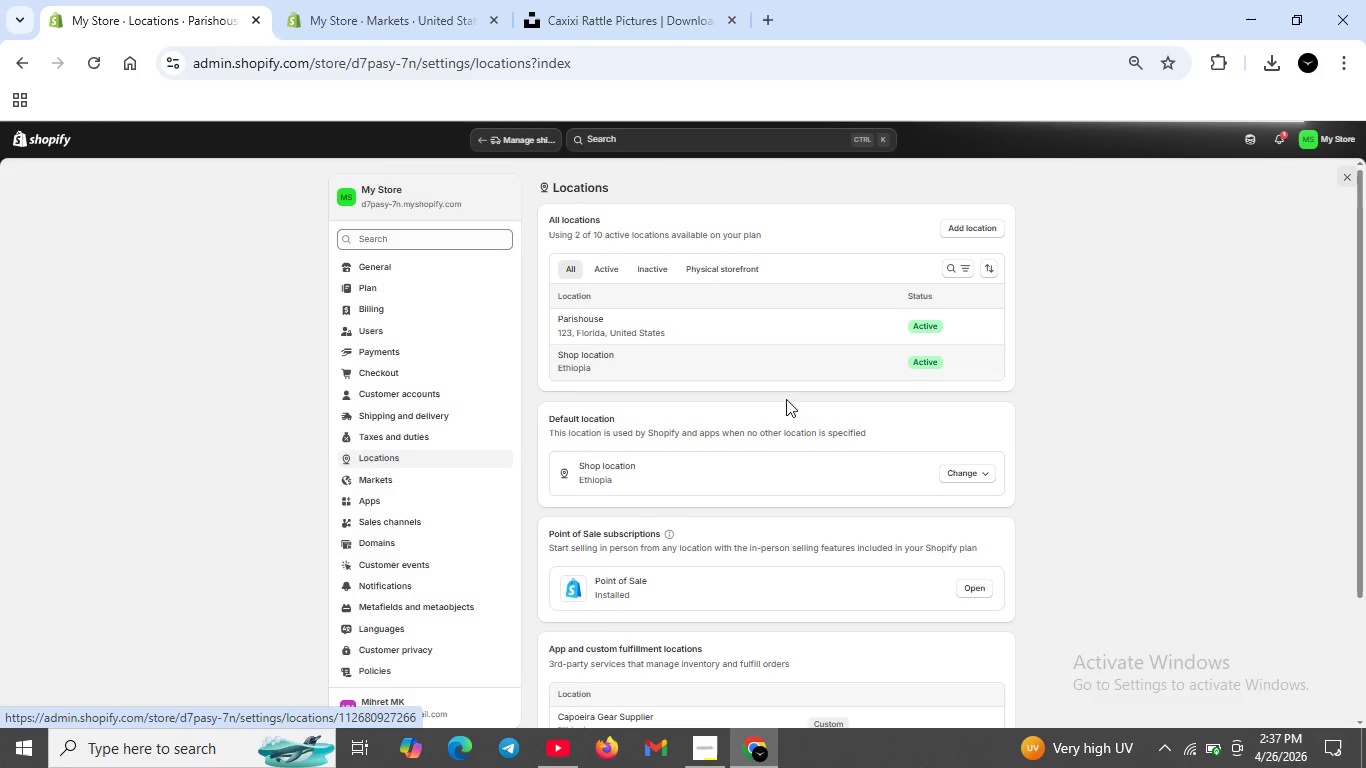 
scroll: coordinate [817, 450], scroll_direction: down, amount: 3.0